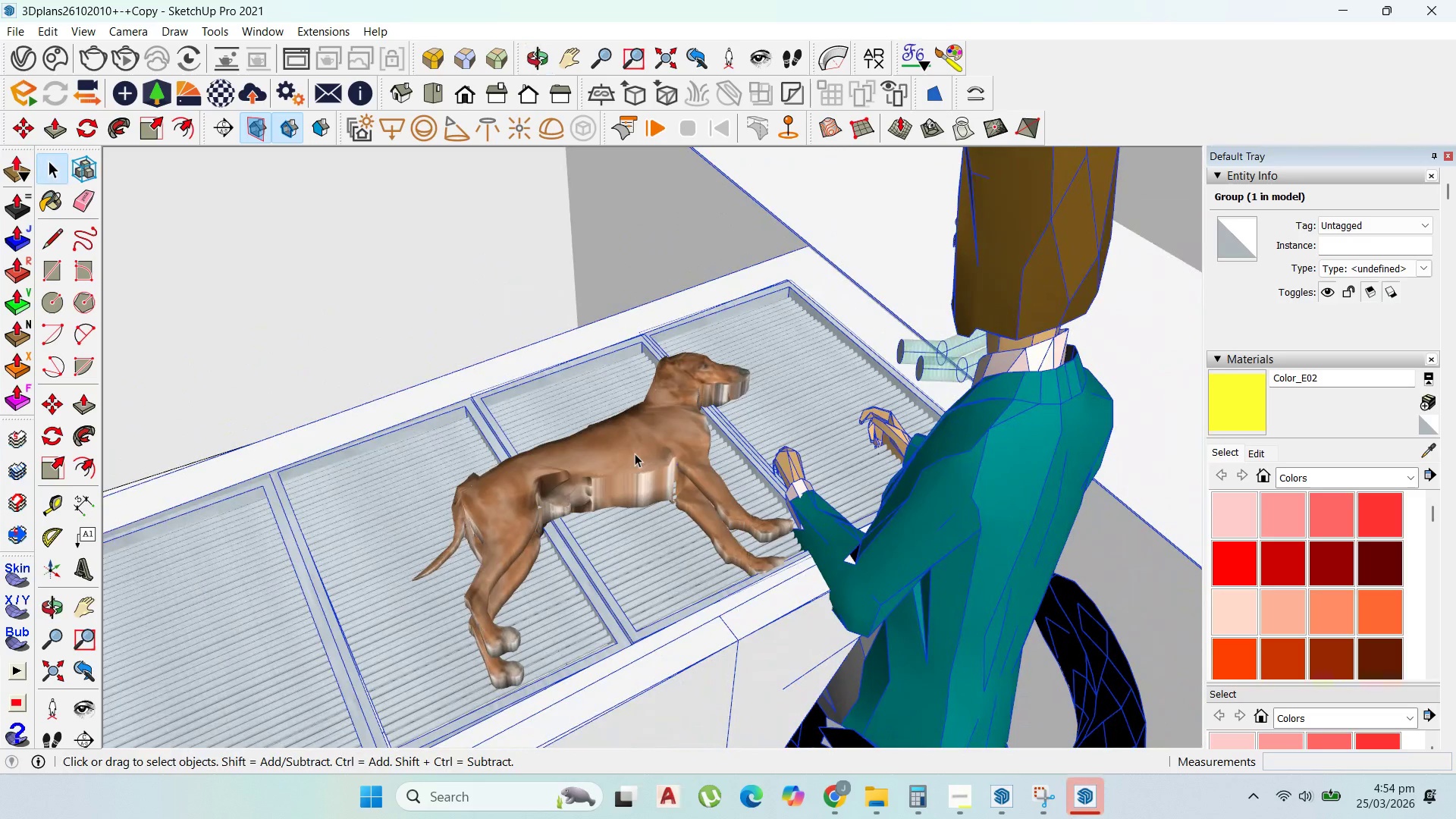 
double_click([634, 454])
 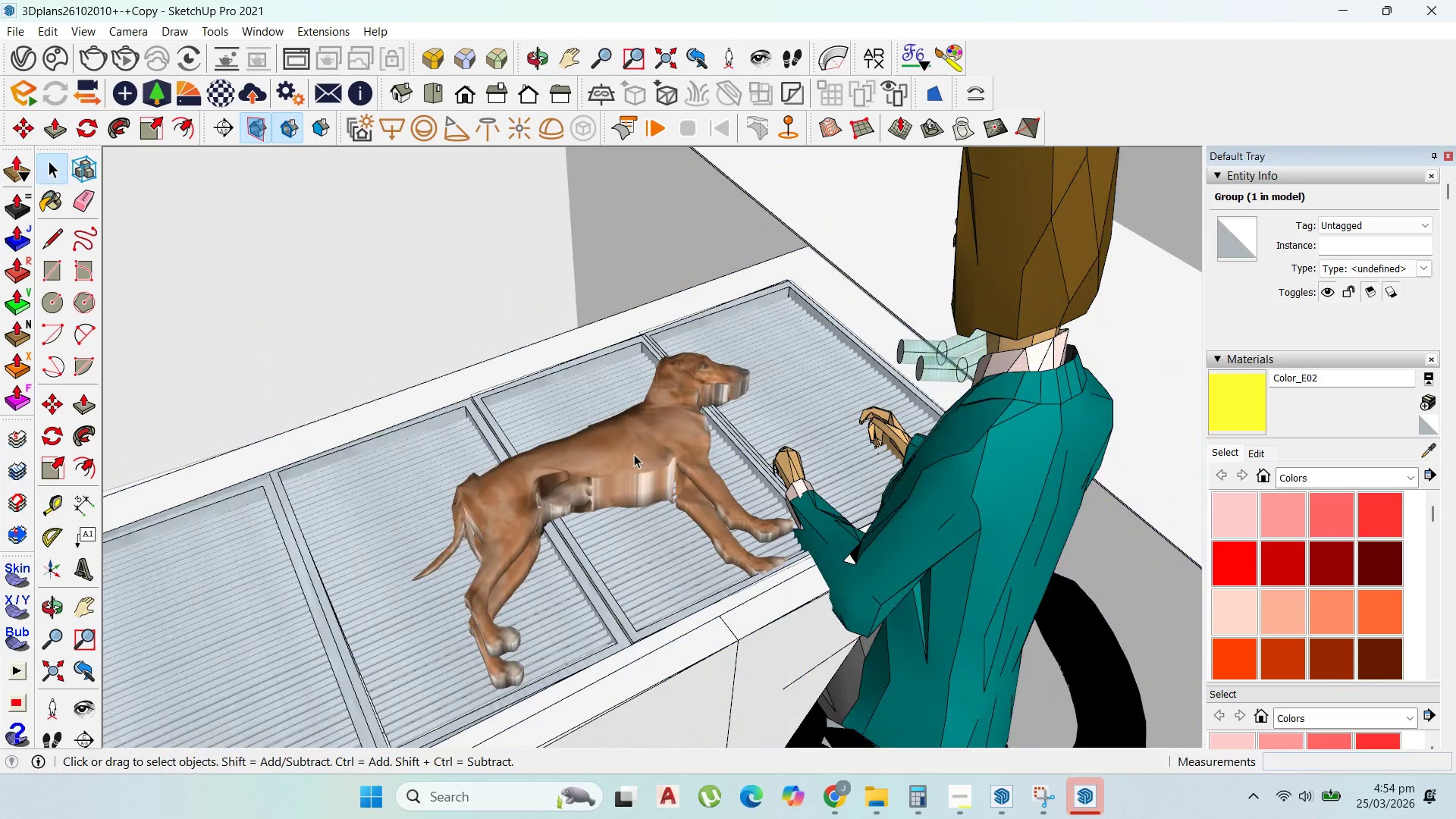 
triple_click([634, 454])
 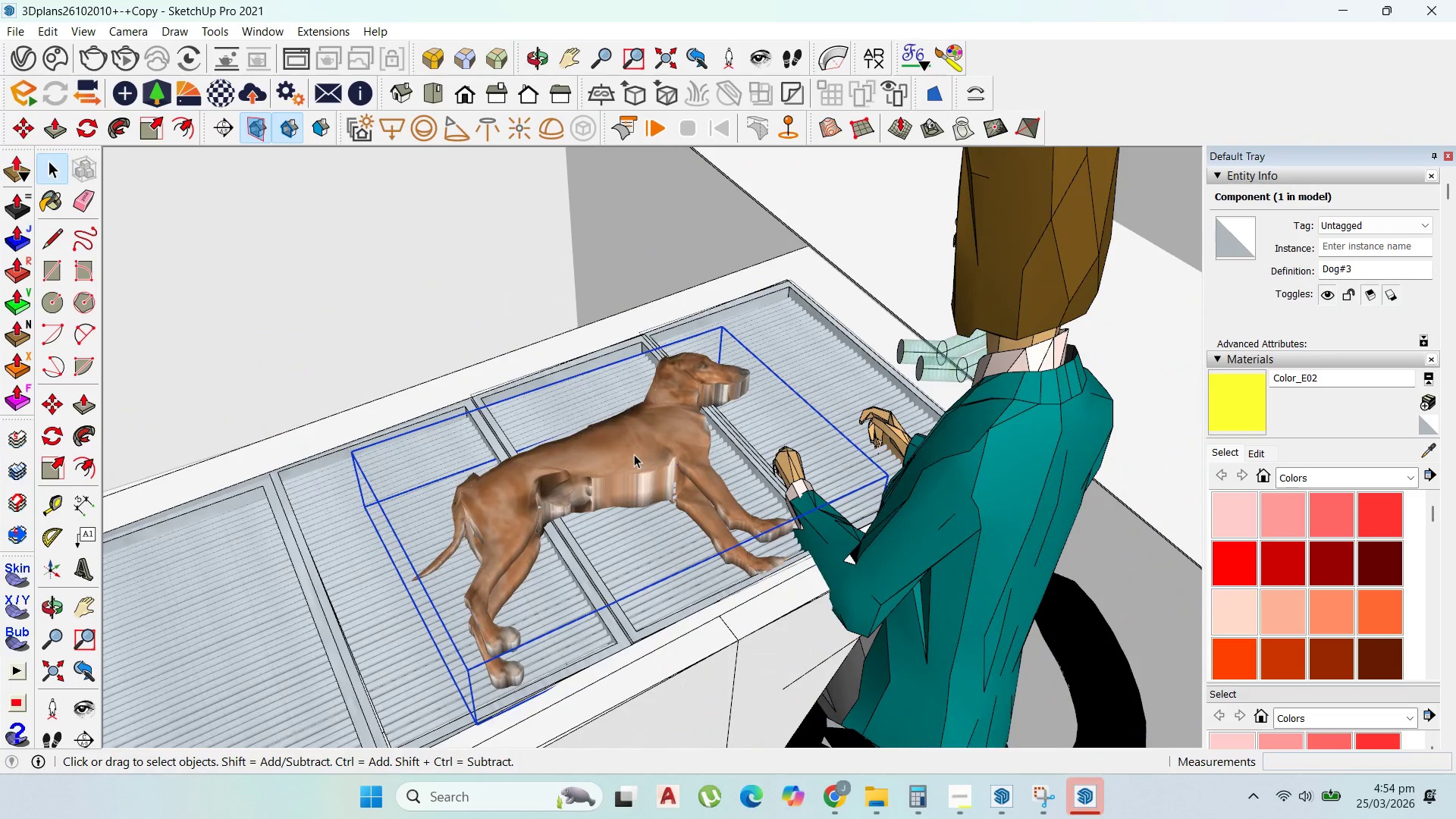 
key(Delete)
 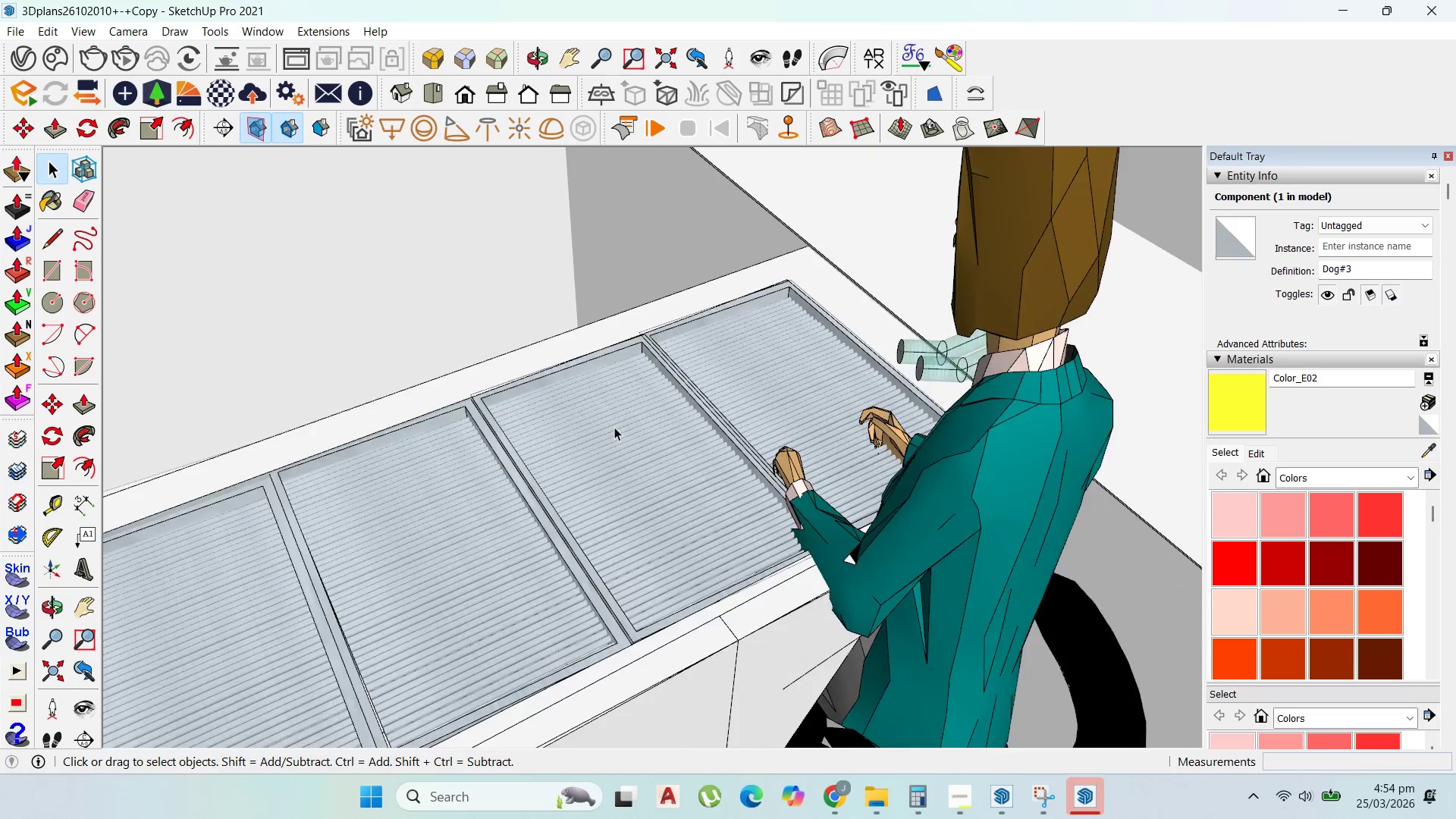 
key(Escape)
 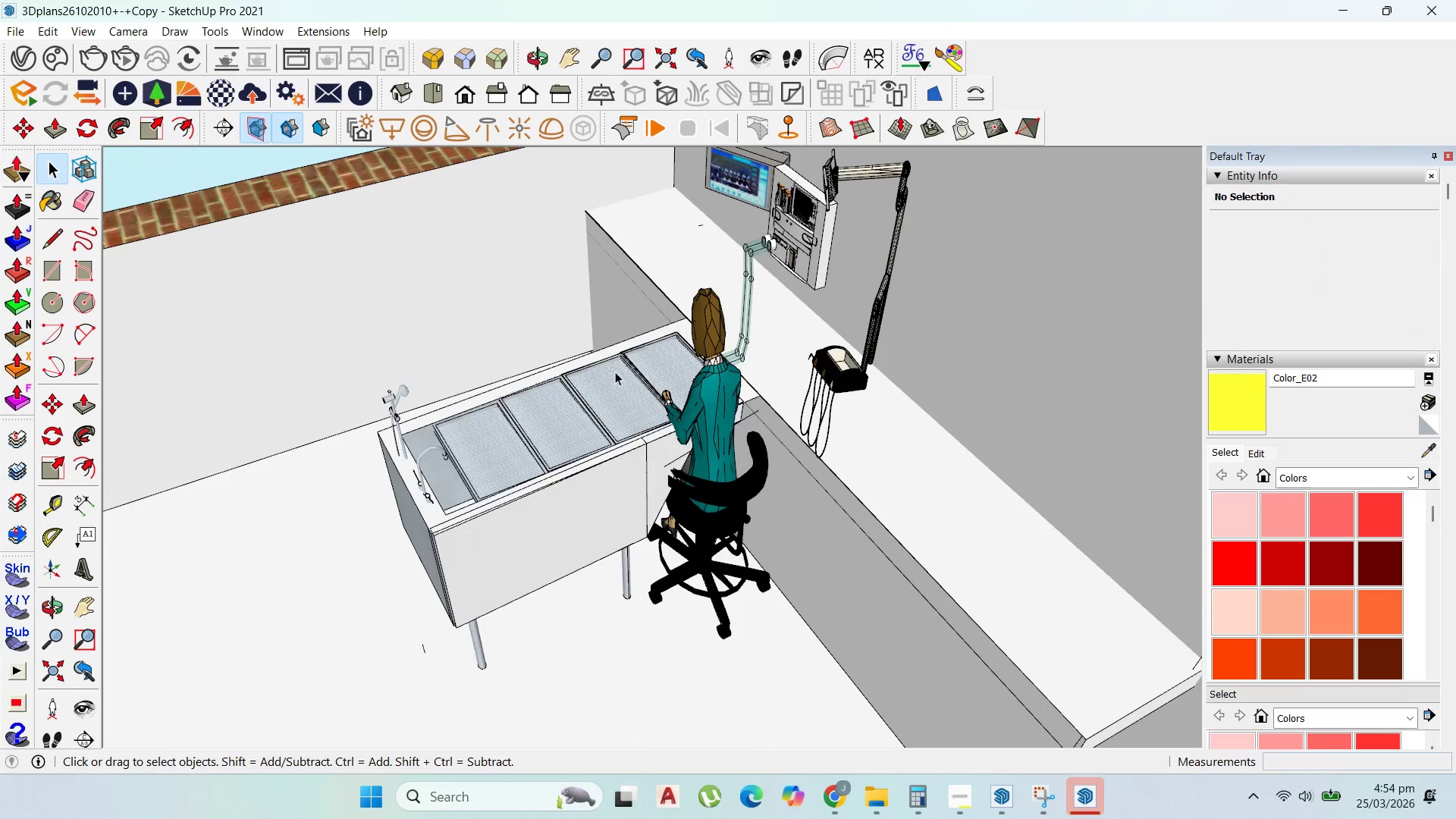 
key(Escape)
 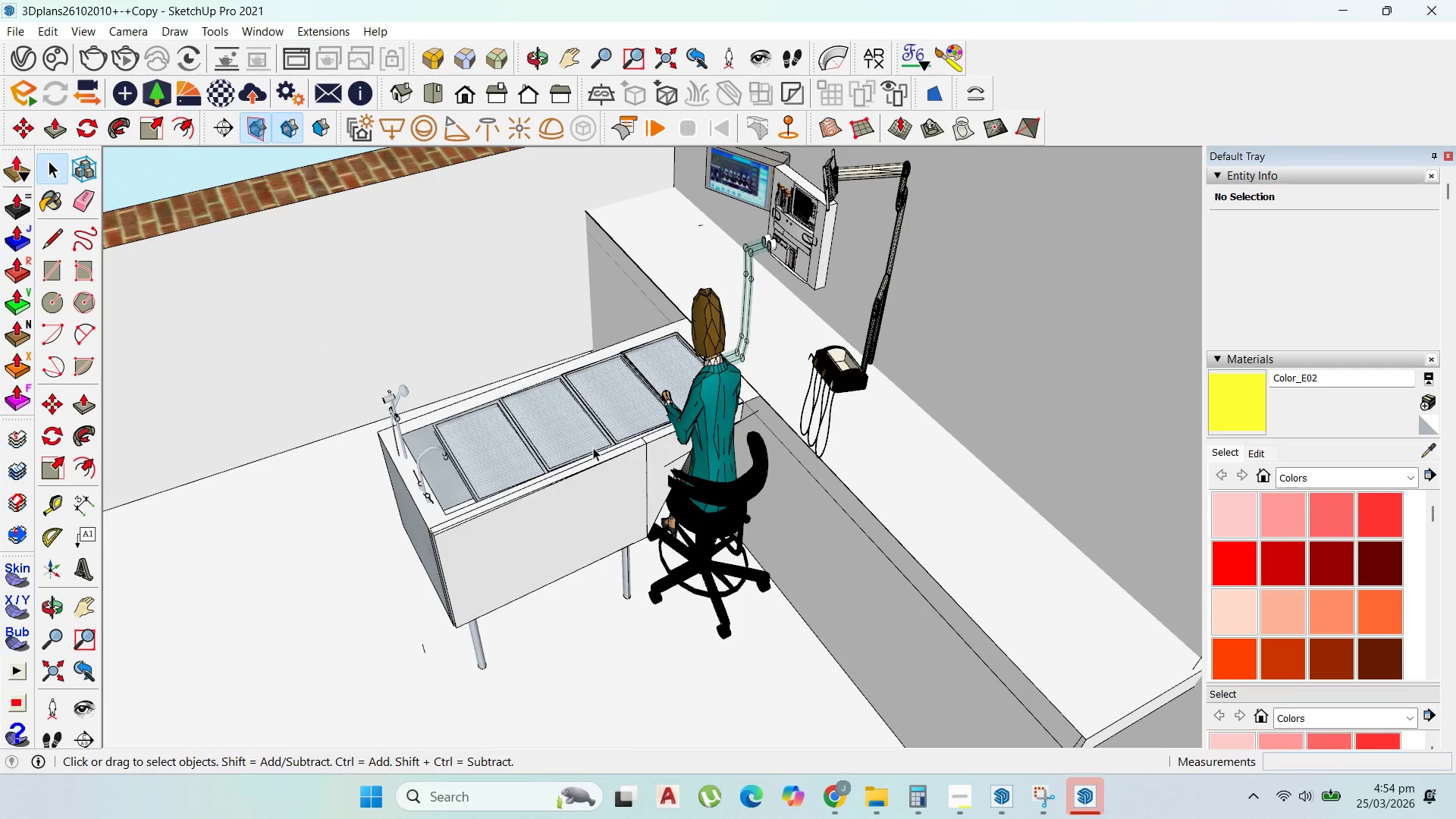 
scroll: coordinate [611, 356], scroll_direction: down, amount: 11.0
 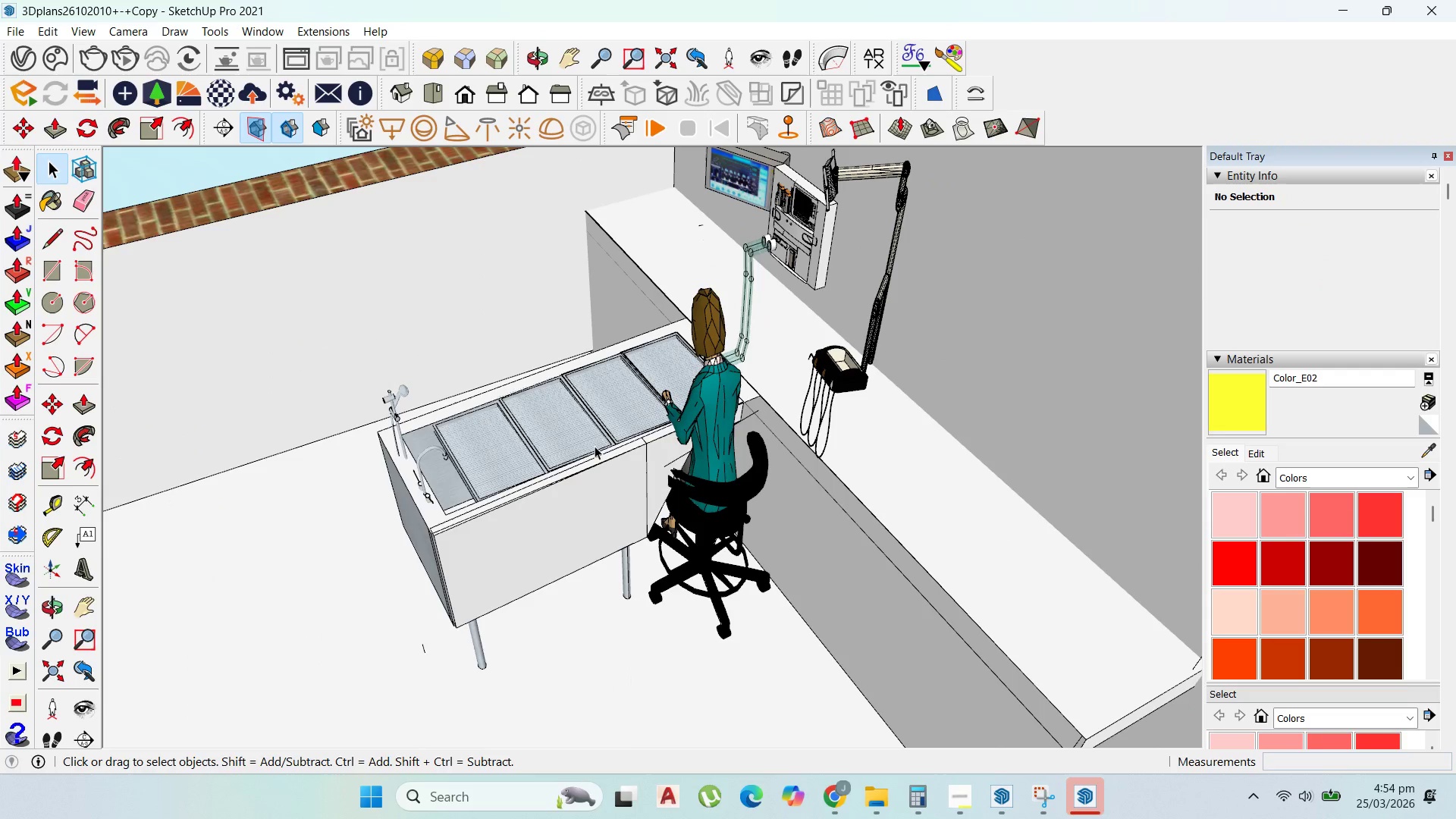 
left_click([587, 457])
 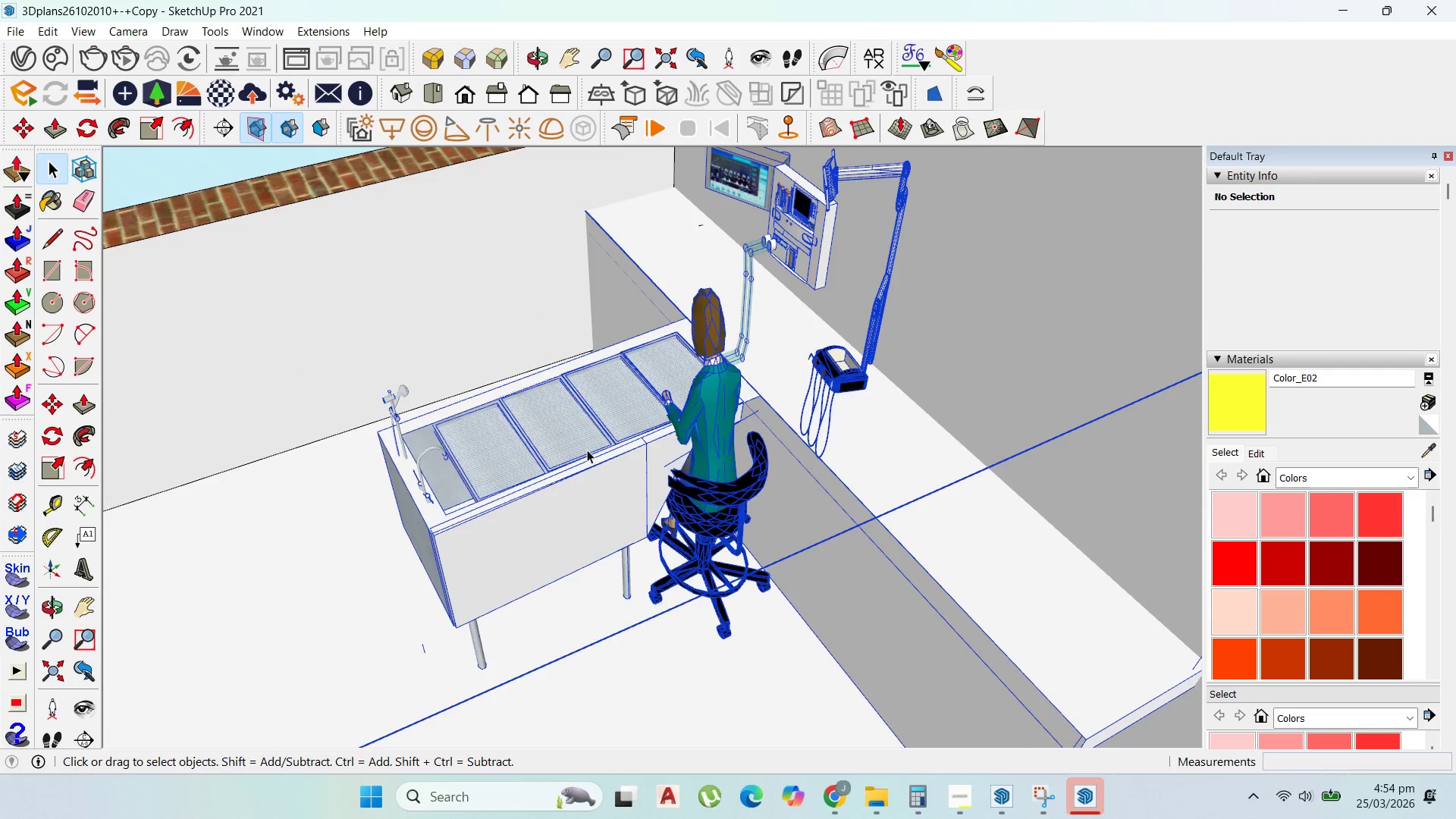 
scroll: coordinate [661, 447], scroll_direction: down, amount: 9.0
 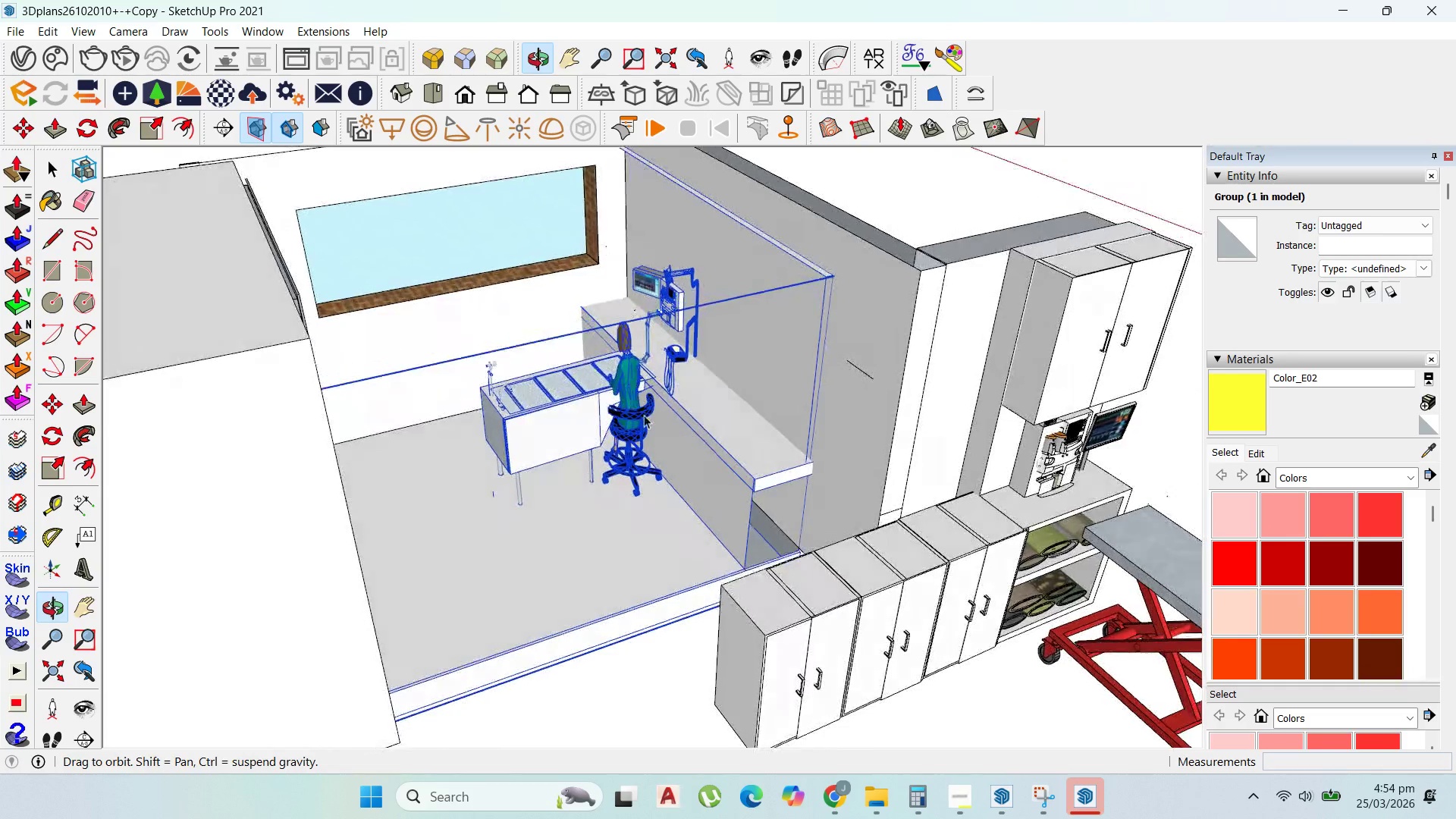 
double_click([648, 432])
 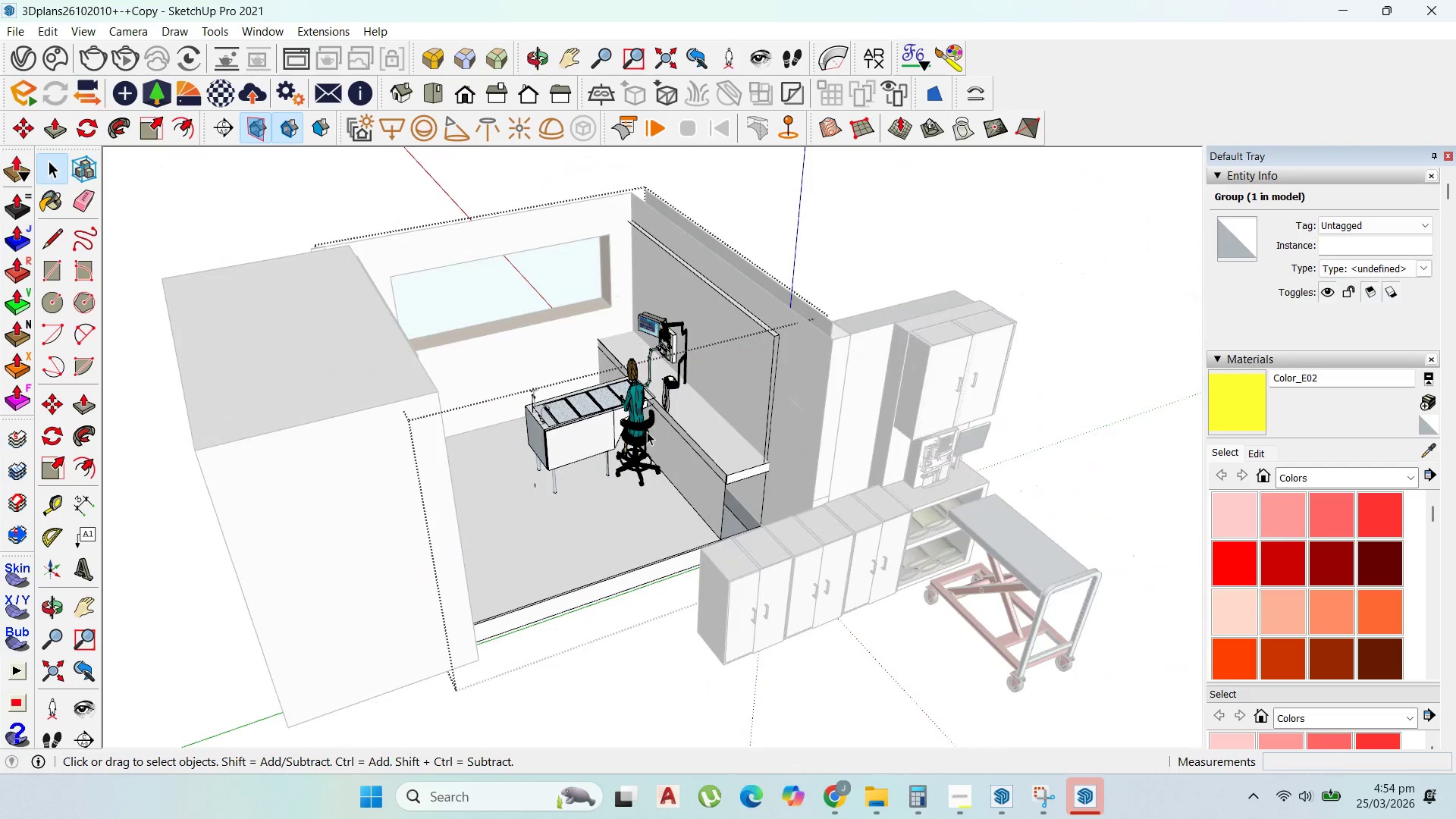 
scroll: coordinate [662, 481], scroll_direction: down, amount: 3.0
 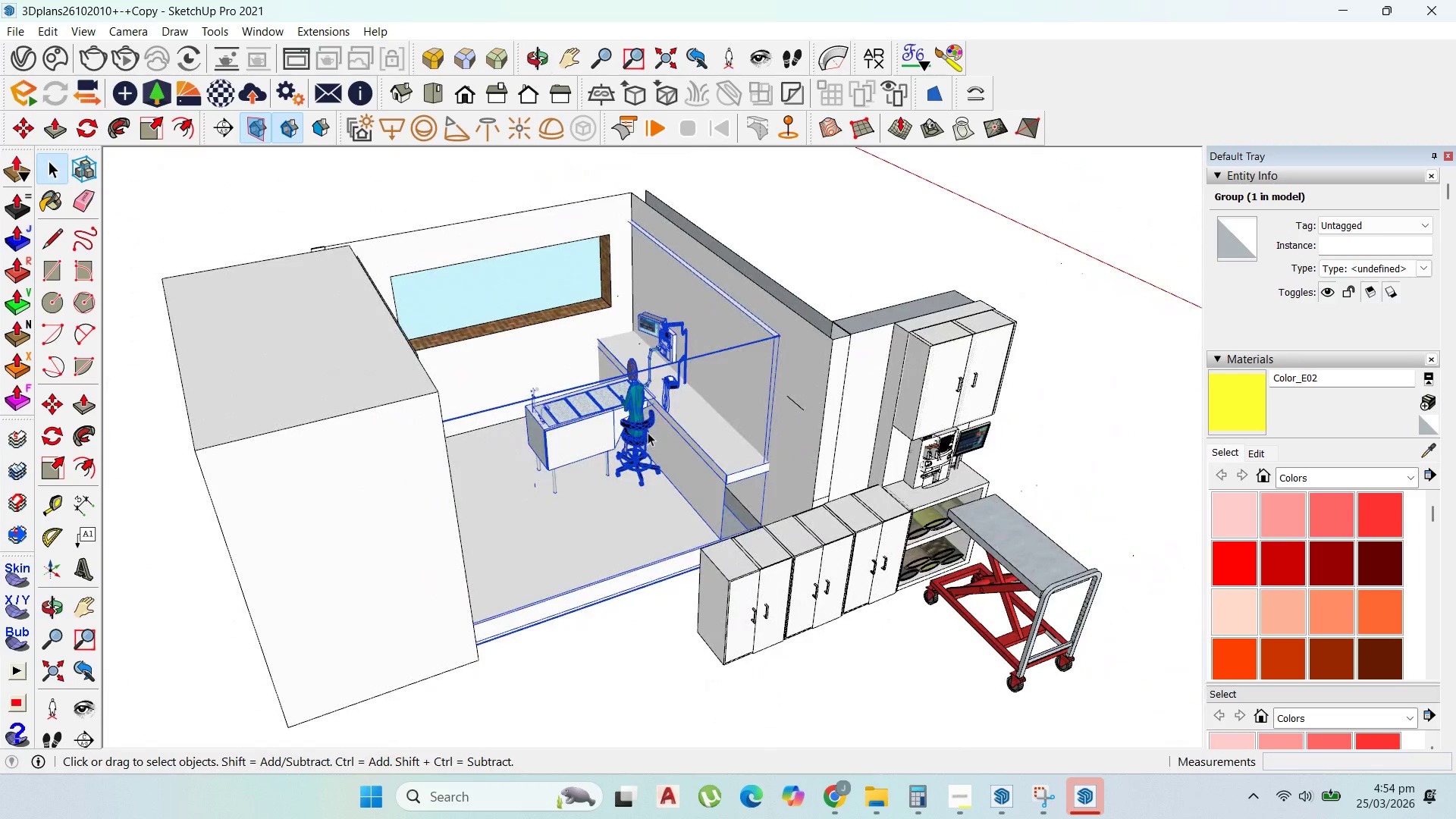 
left_click([645, 428])
 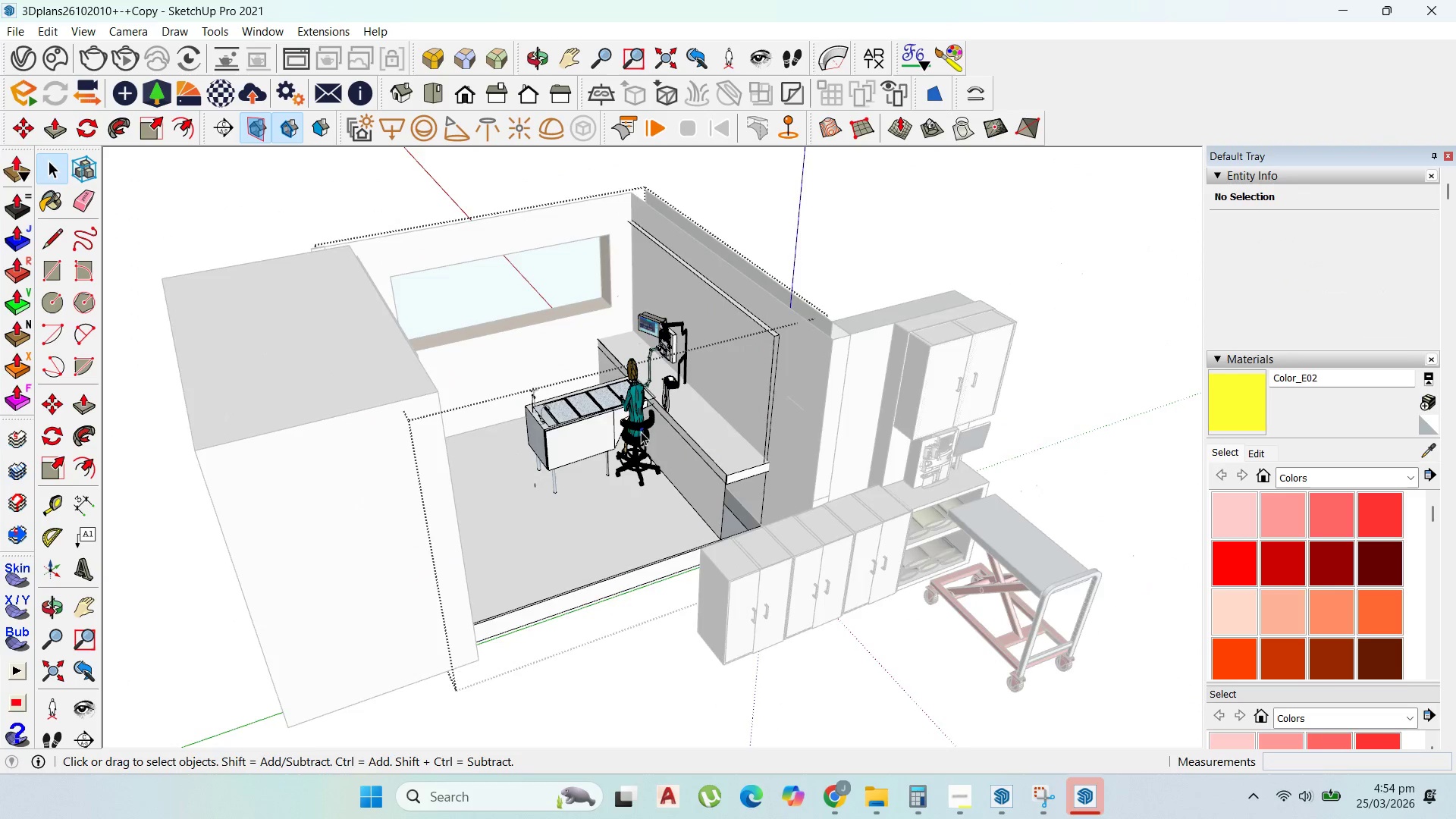 
left_click([639, 381])
 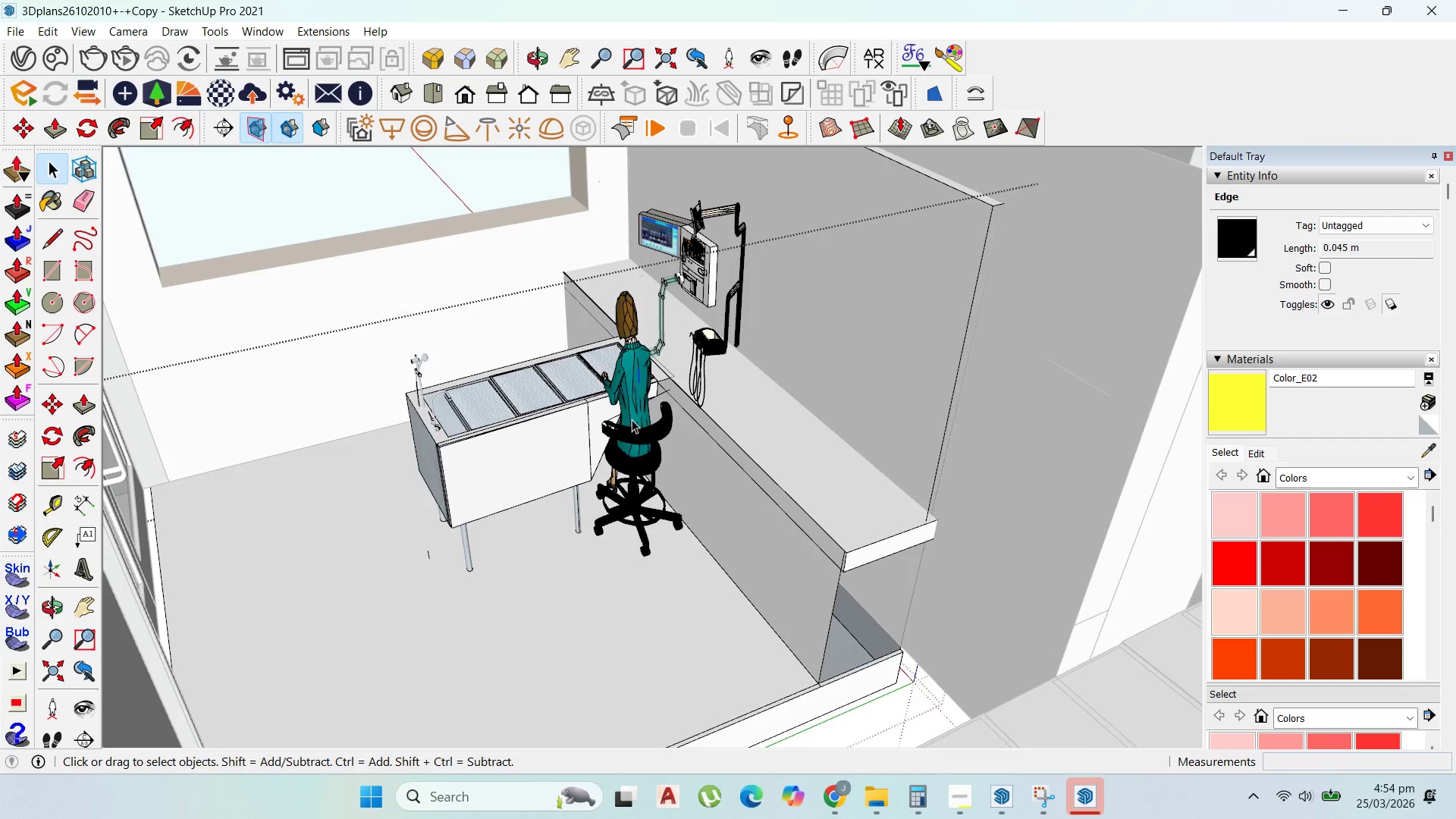 
scroll: coordinate [623, 372], scroll_direction: up, amount: 13.0
 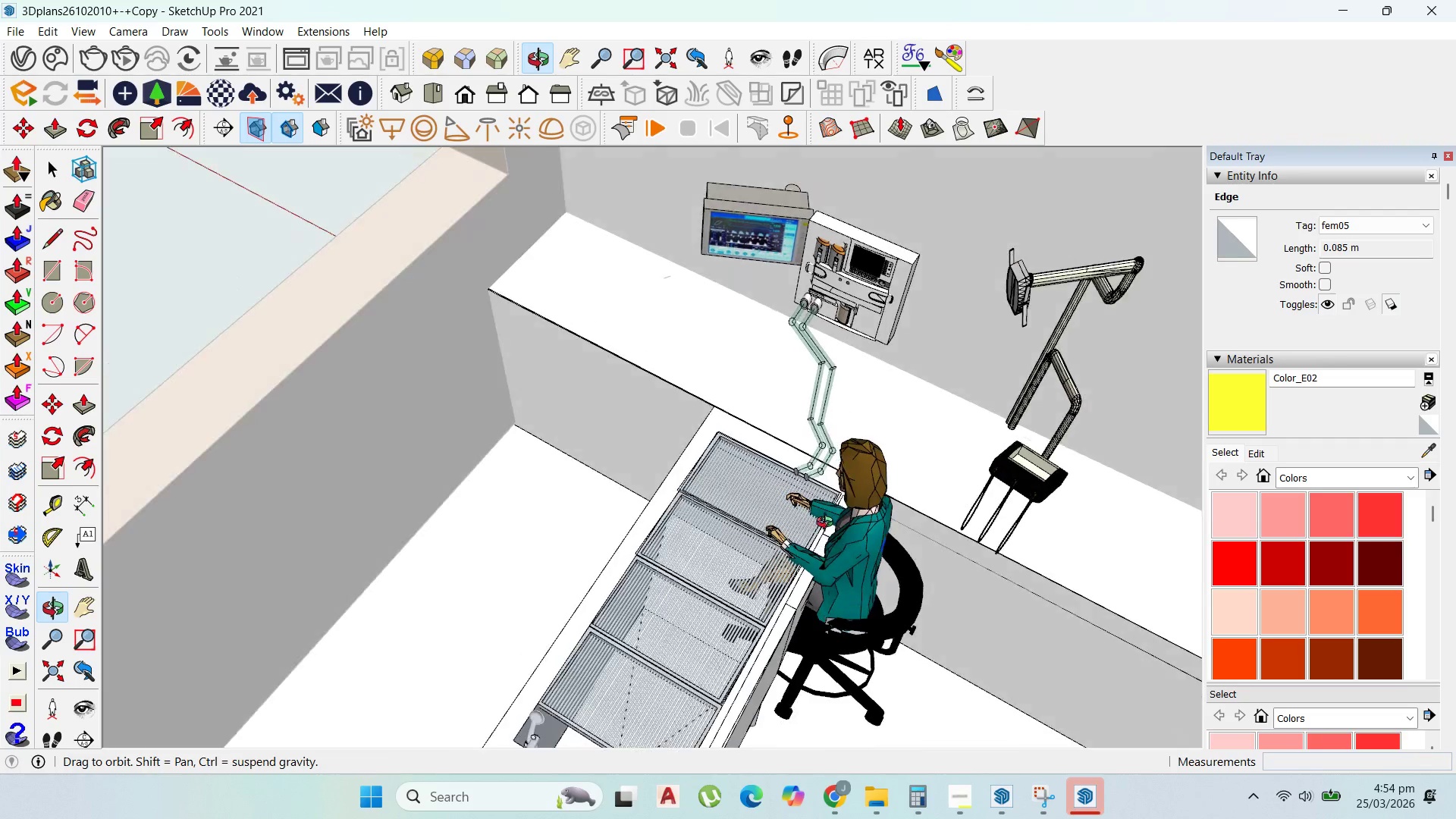 
key(Escape)
 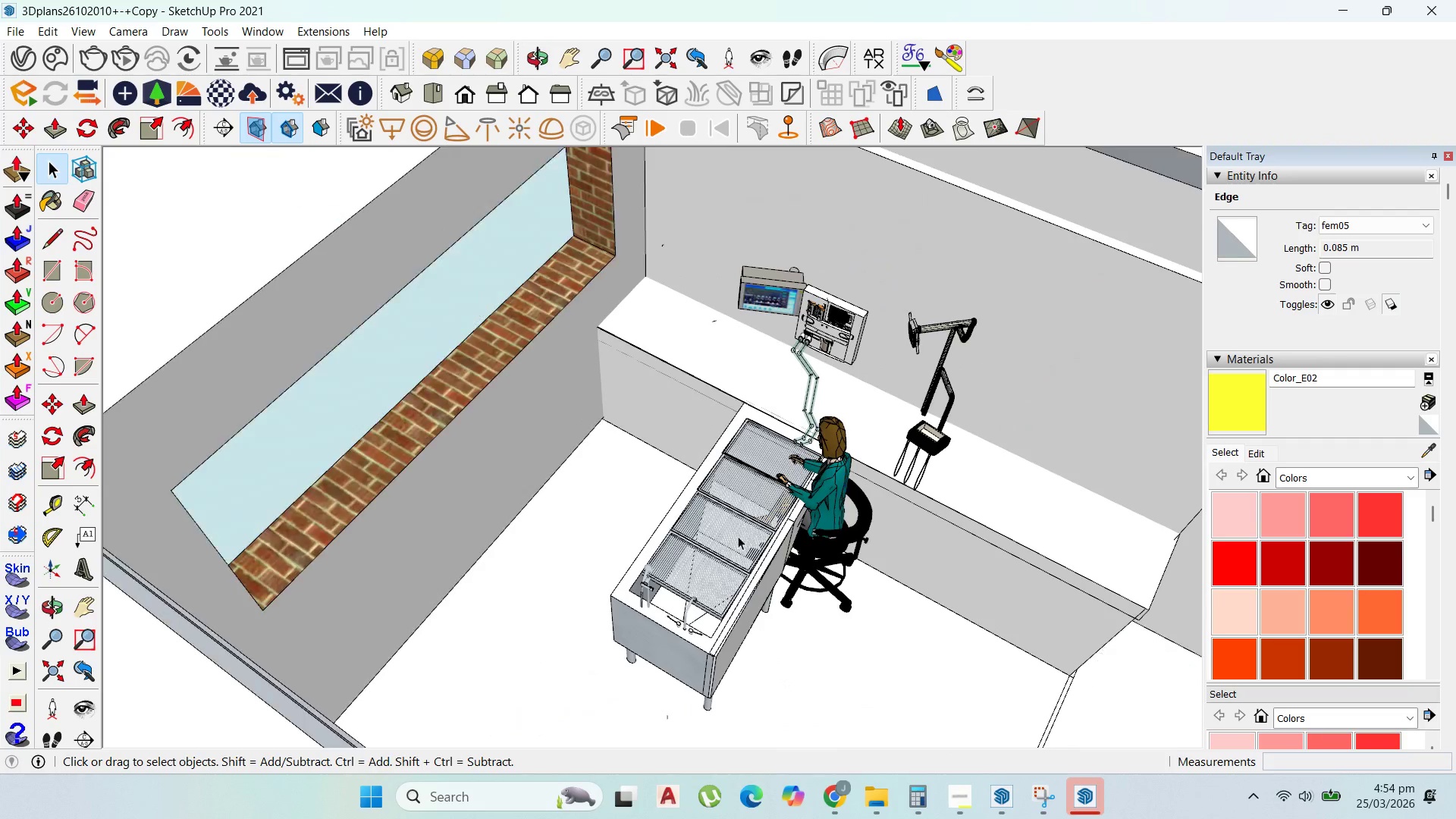 
scroll: coordinate [792, 389], scroll_direction: down, amount: 5.0
 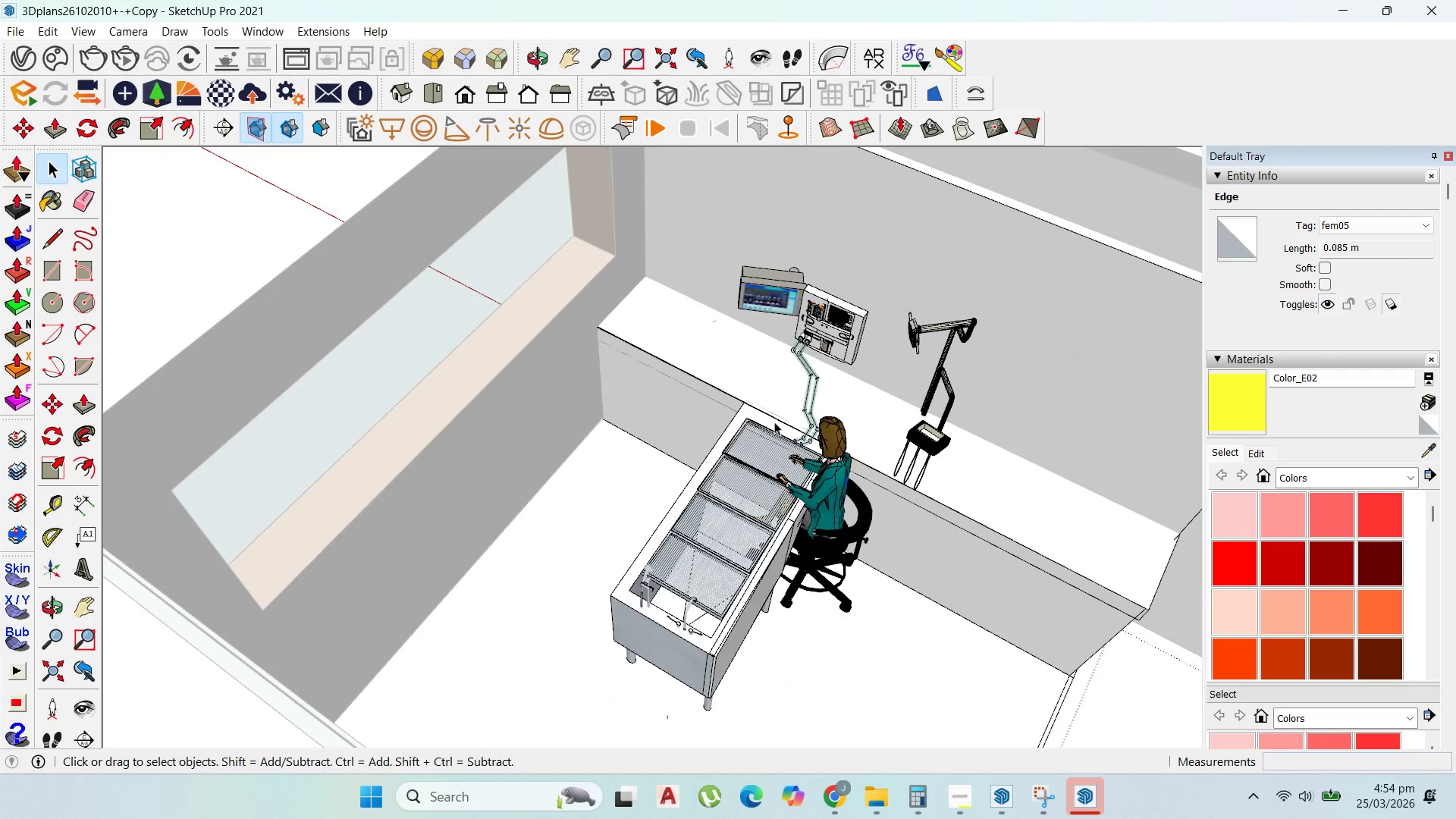 
scroll: coordinate [725, 571], scroll_direction: up, amount: 11.0
 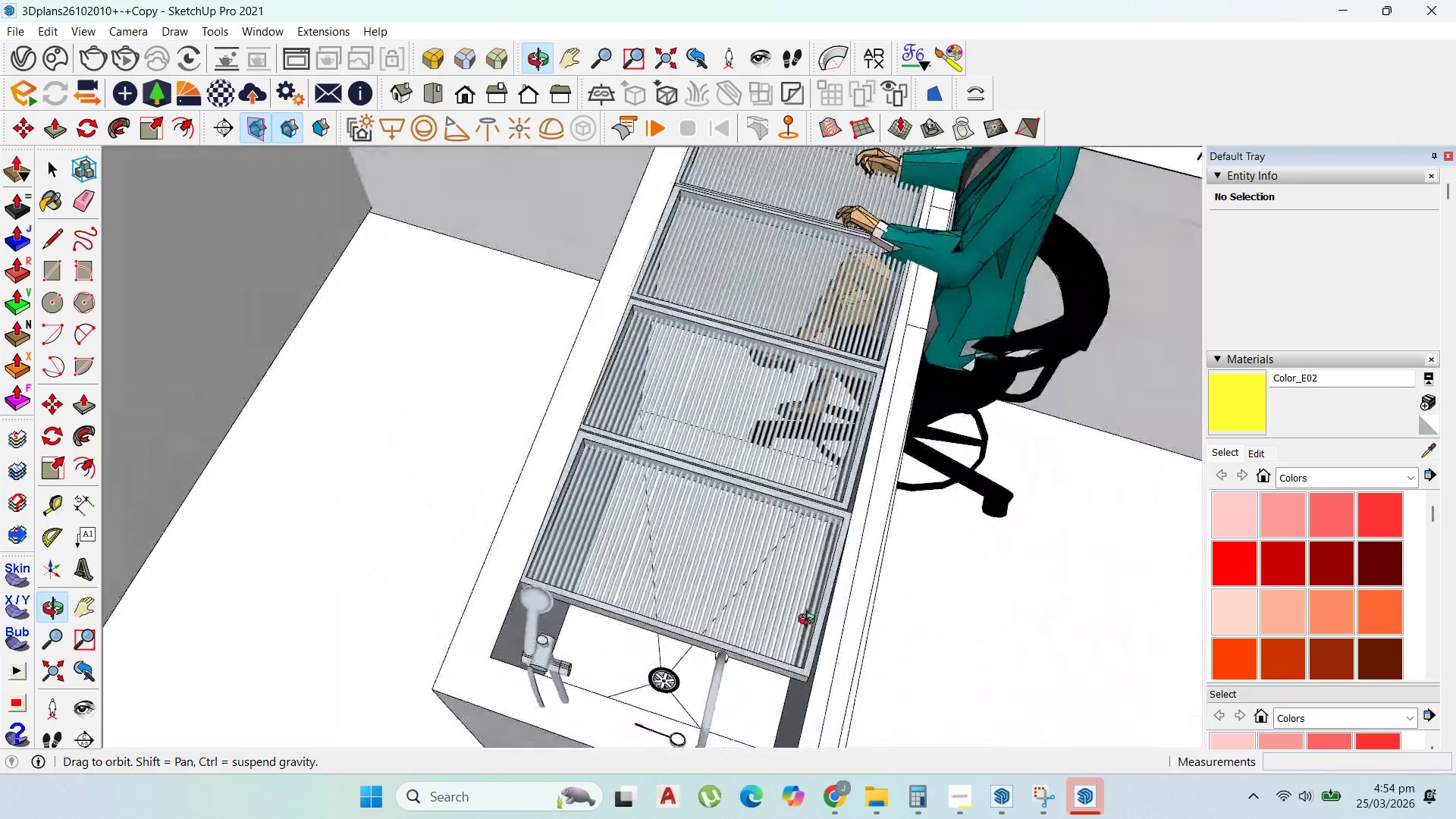 
scroll: coordinate [607, 509], scroll_direction: down, amount: 6.0
 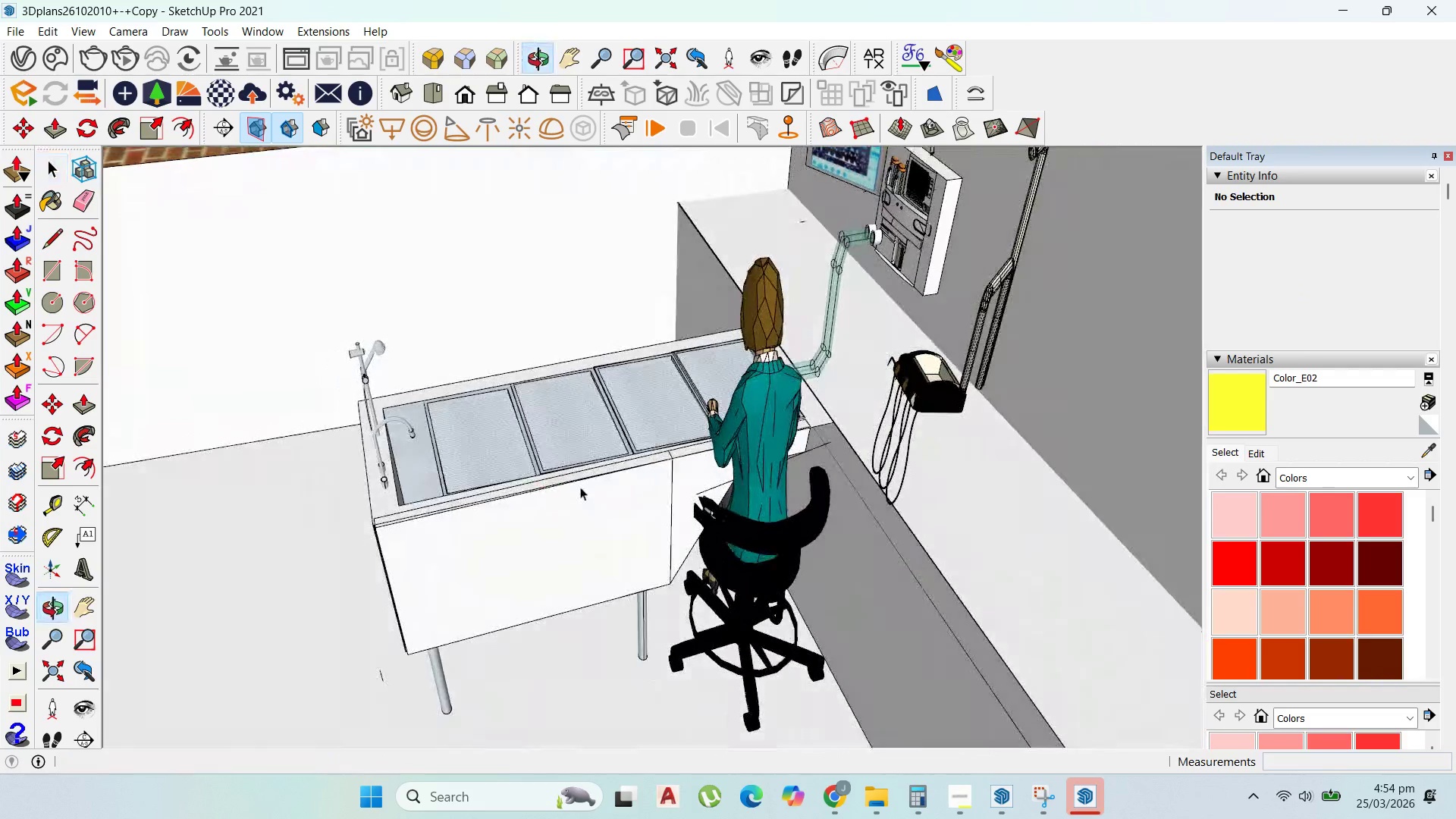 
left_click([795, 331])
 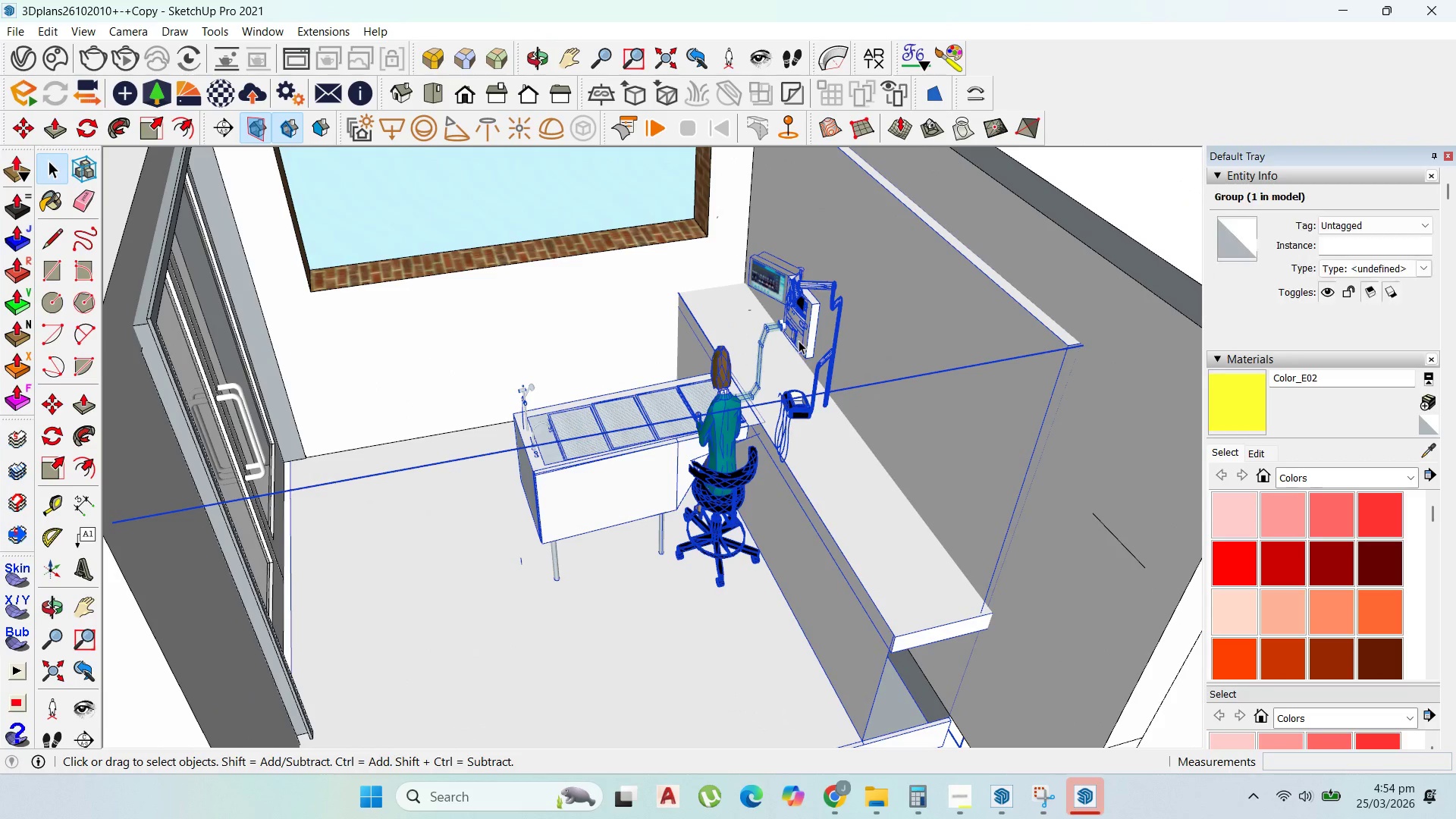 
scroll: coordinate [796, 414], scroll_direction: down, amount: 17.0
 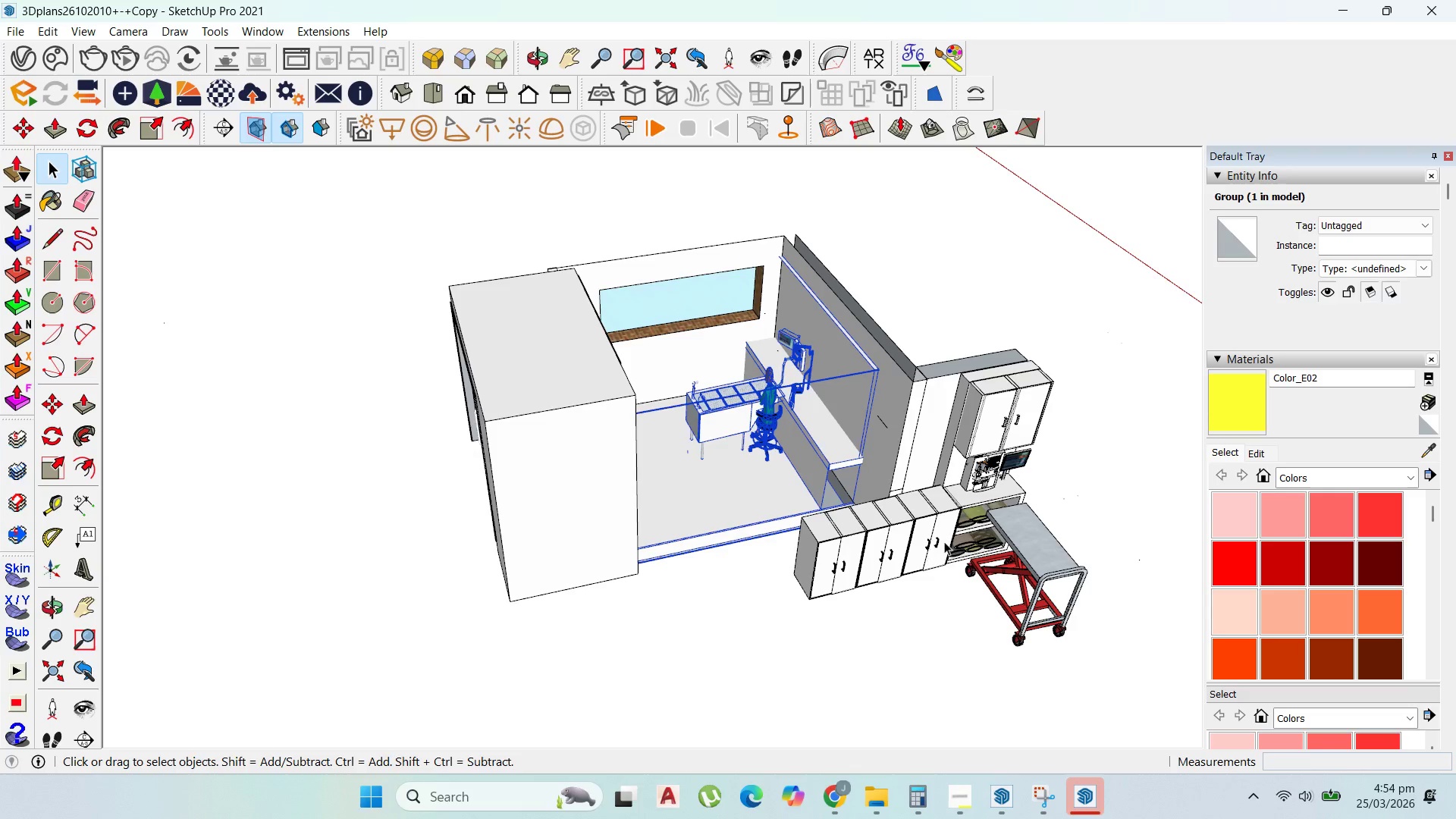 
left_click([909, 520])
 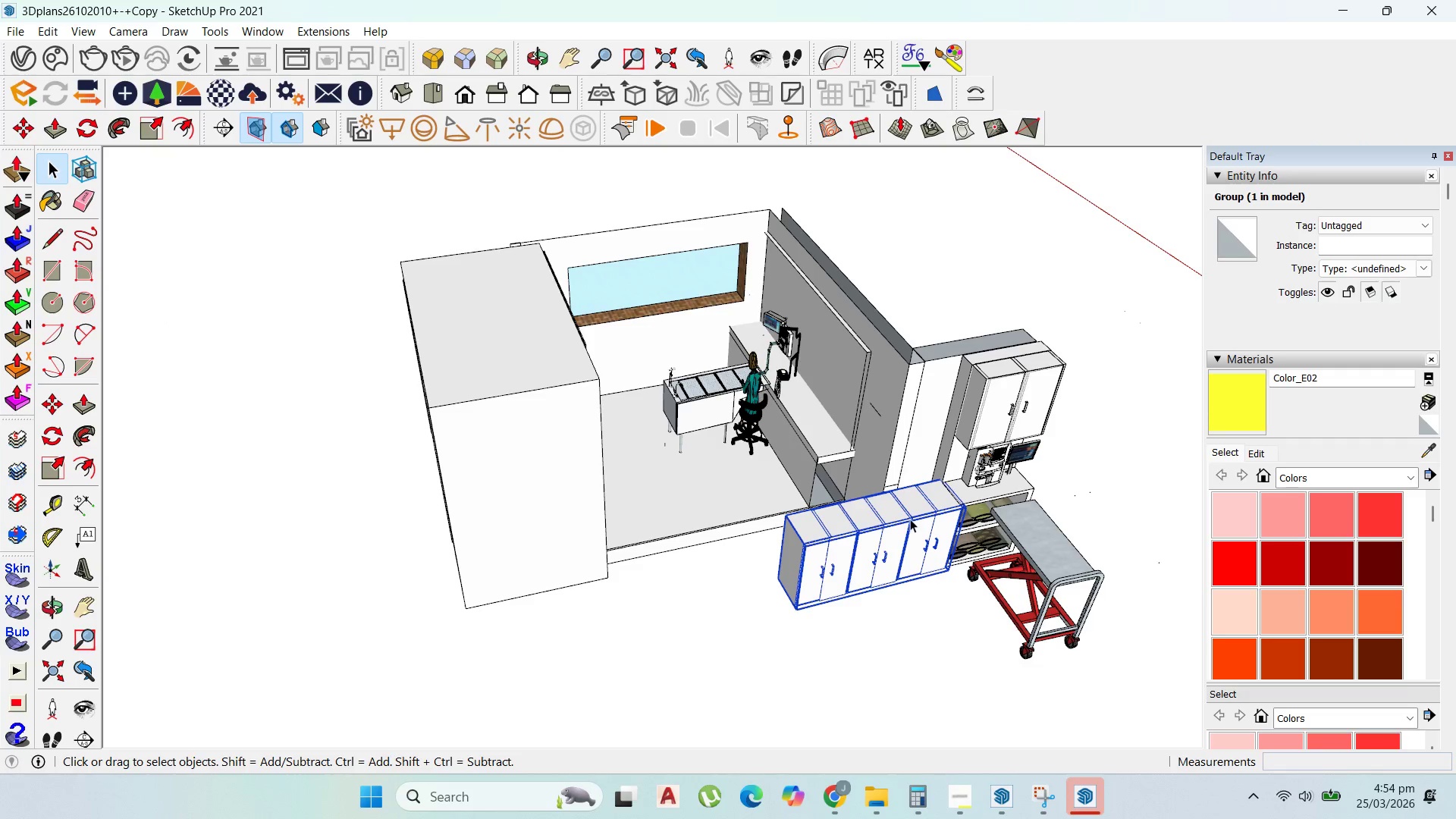 
scroll: coordinate [946, 533], scroll_direction: up, amount: 1.0
 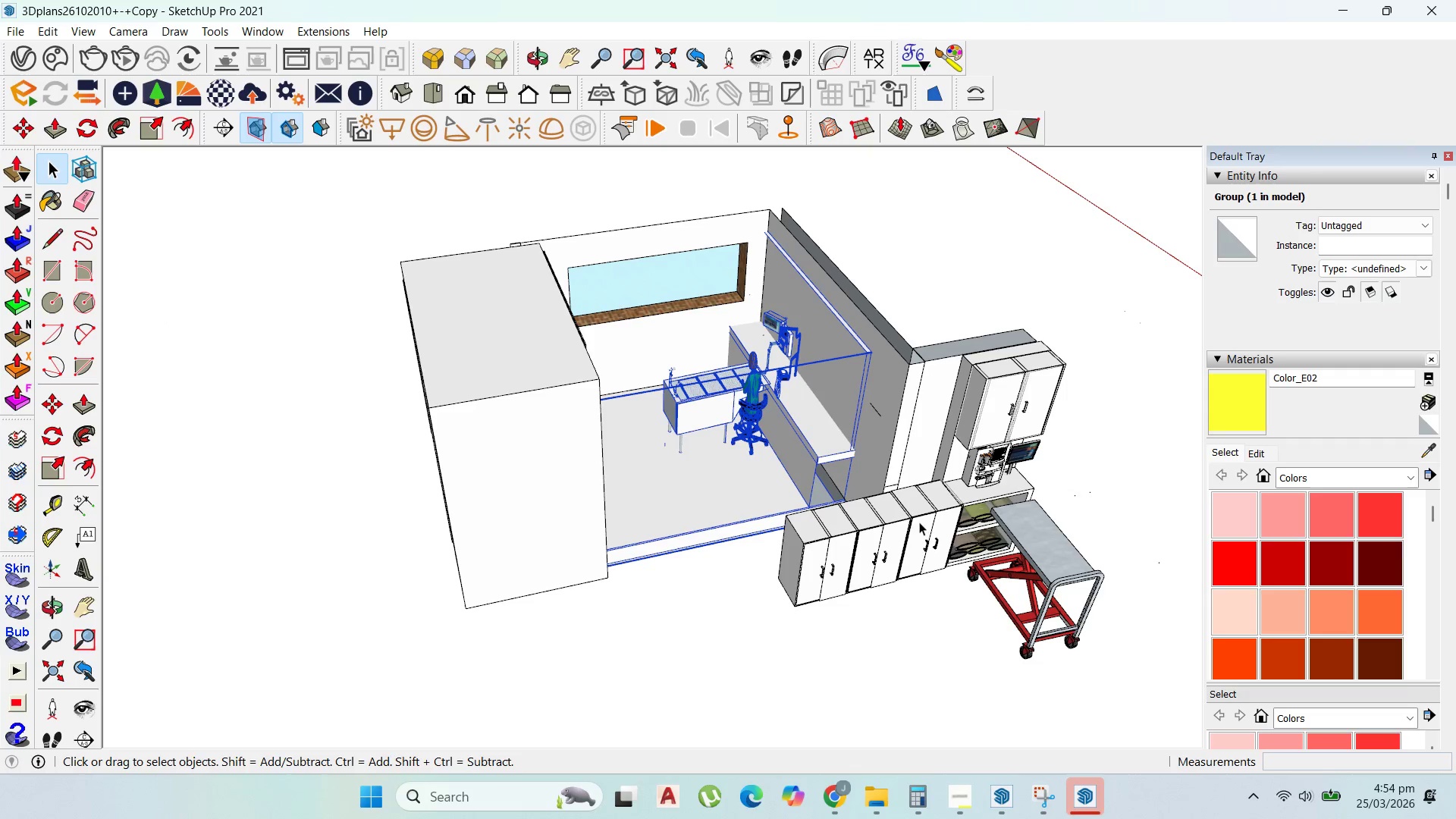 
hold_key(key=ShiftLeft, duration=1.51)
left_click([984, 485])
 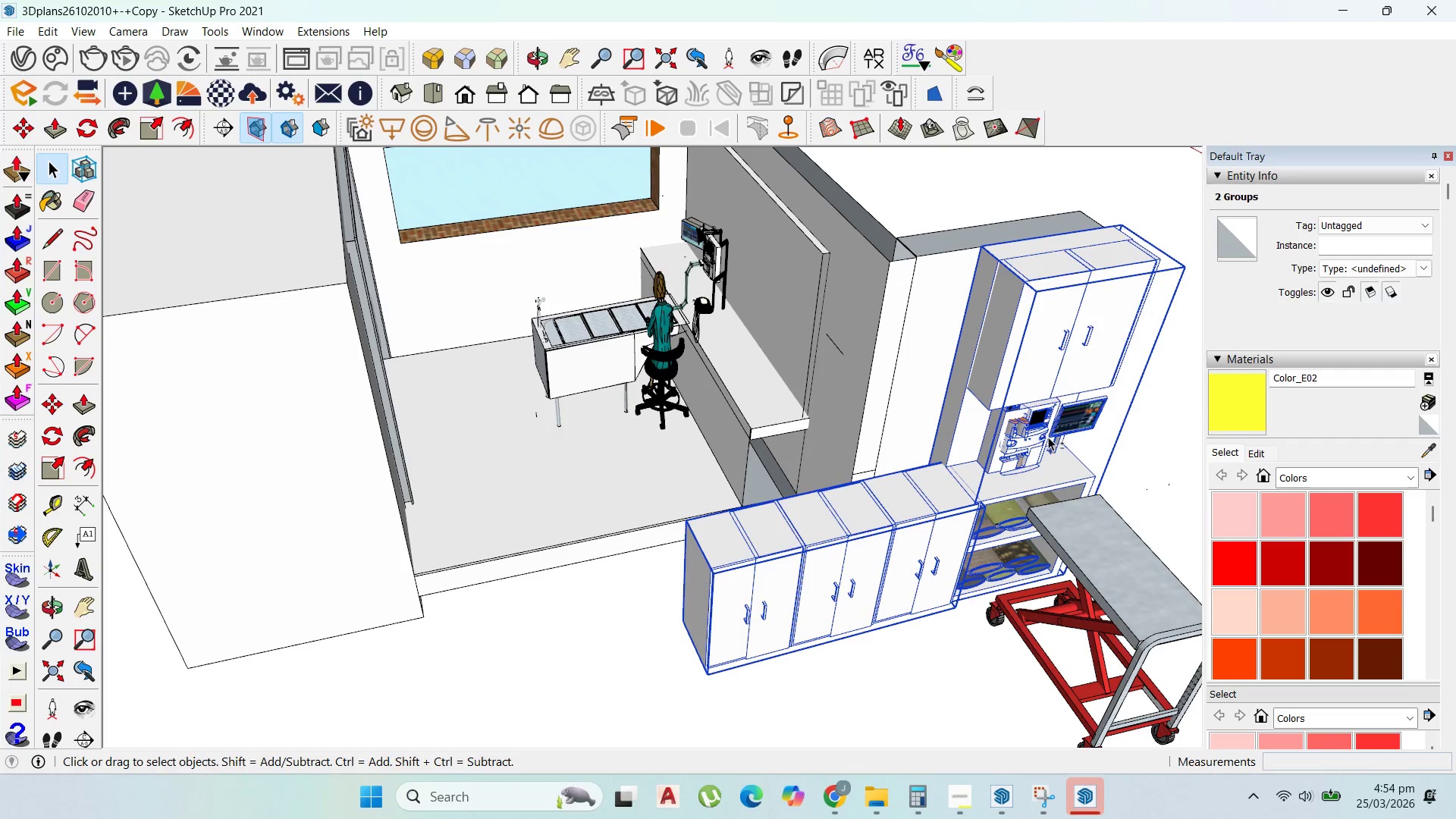 
scroll: coordinate [961, 497], scroll_direction: up, amount: 5.0
 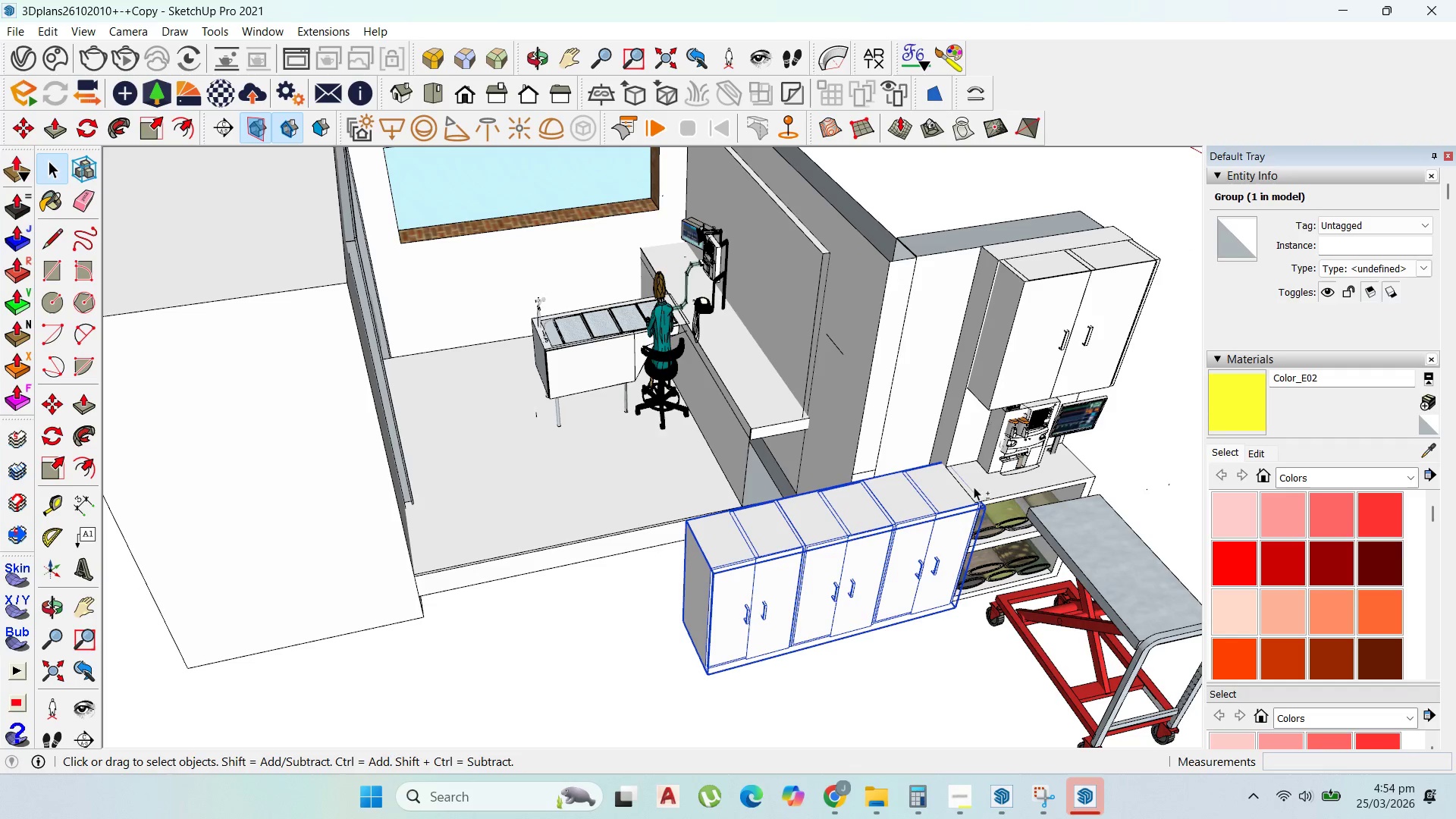 
left_click([1102, 553])
 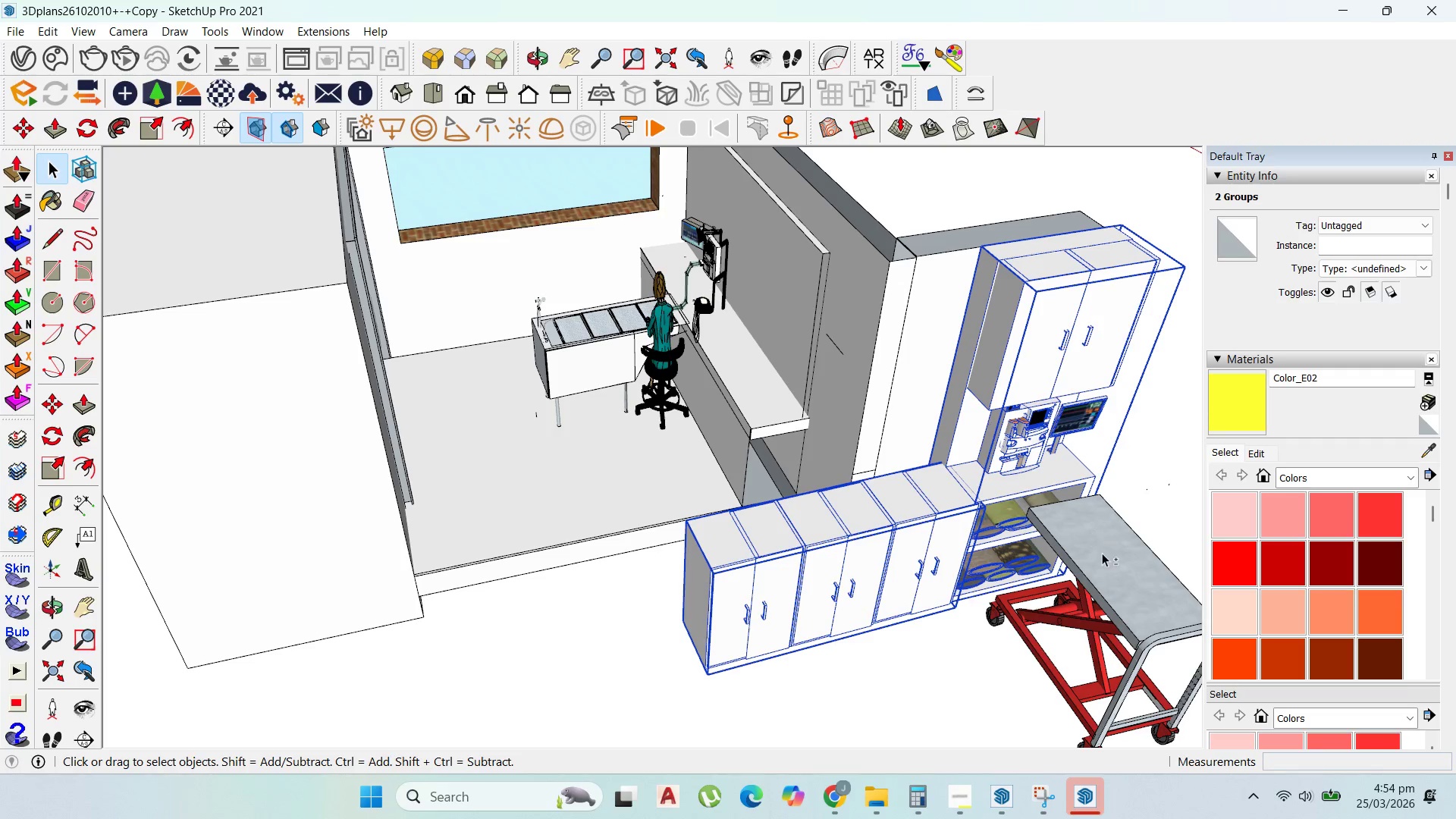 
hold_key(key=ShiftLeft, duration=0.58)
scroll: coordinate [883, 413], scroll_direction: down, amount: 4.0
 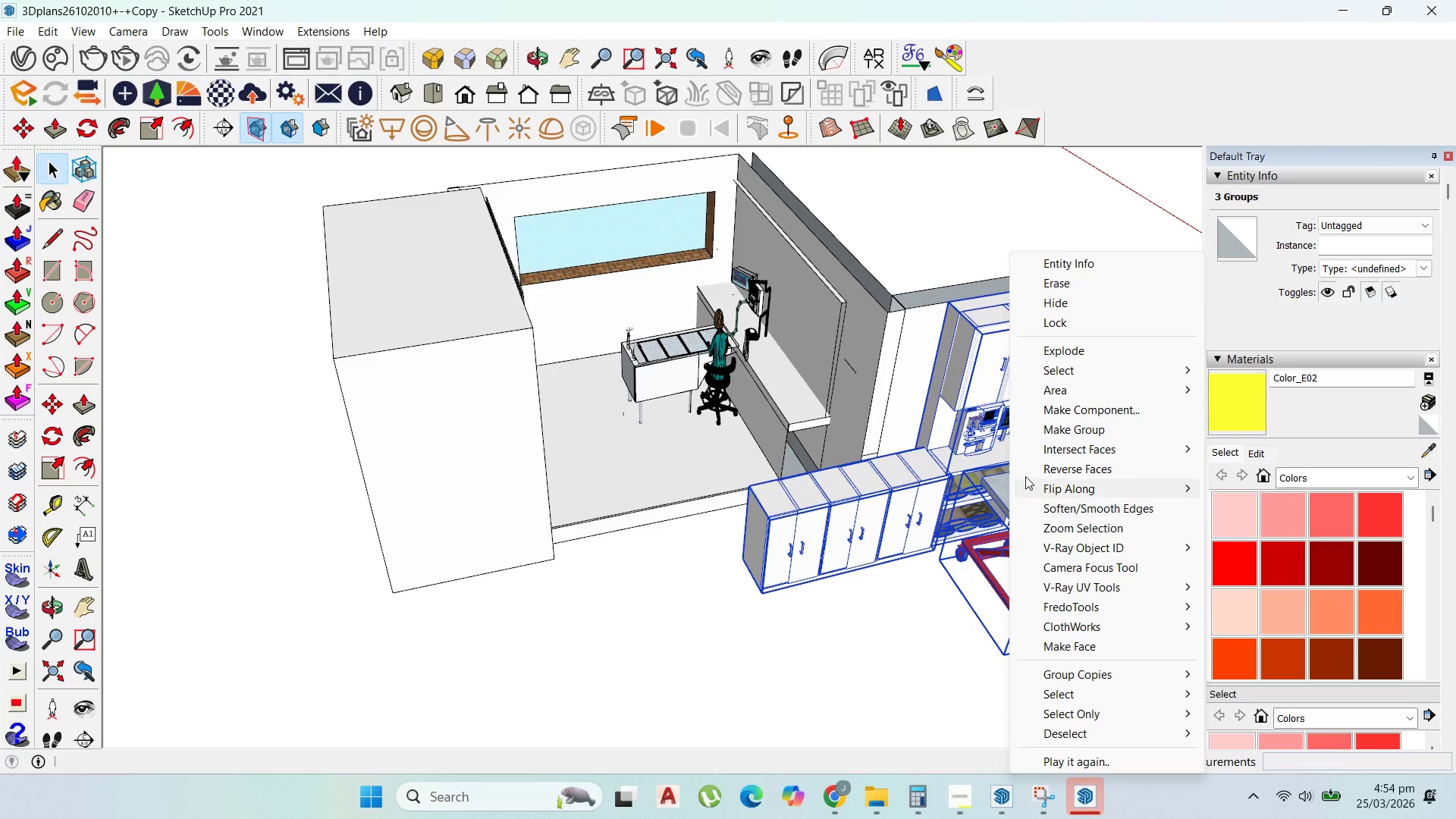 
left_click([1064, 425])
 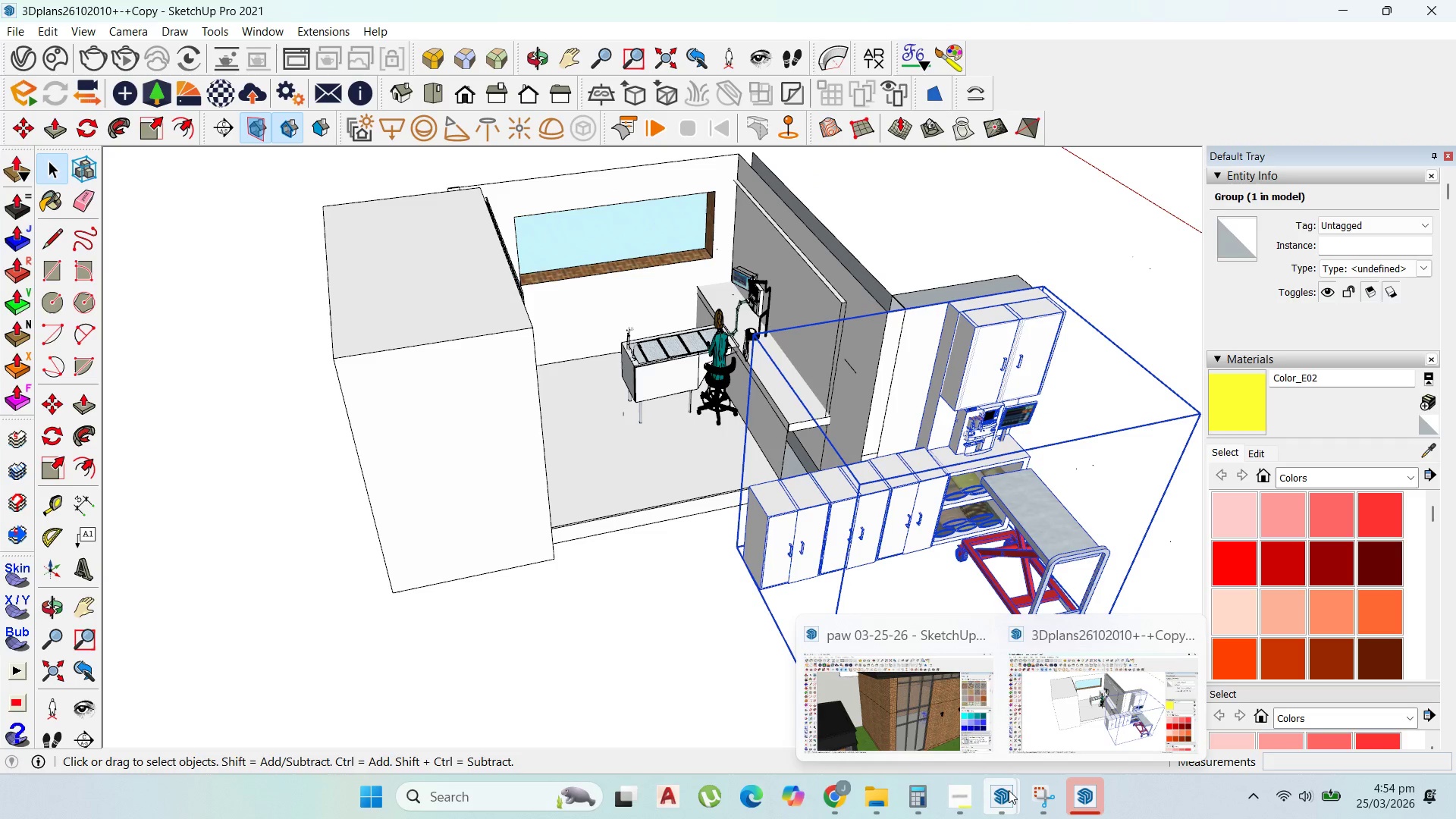 
left_click([935, 729])
 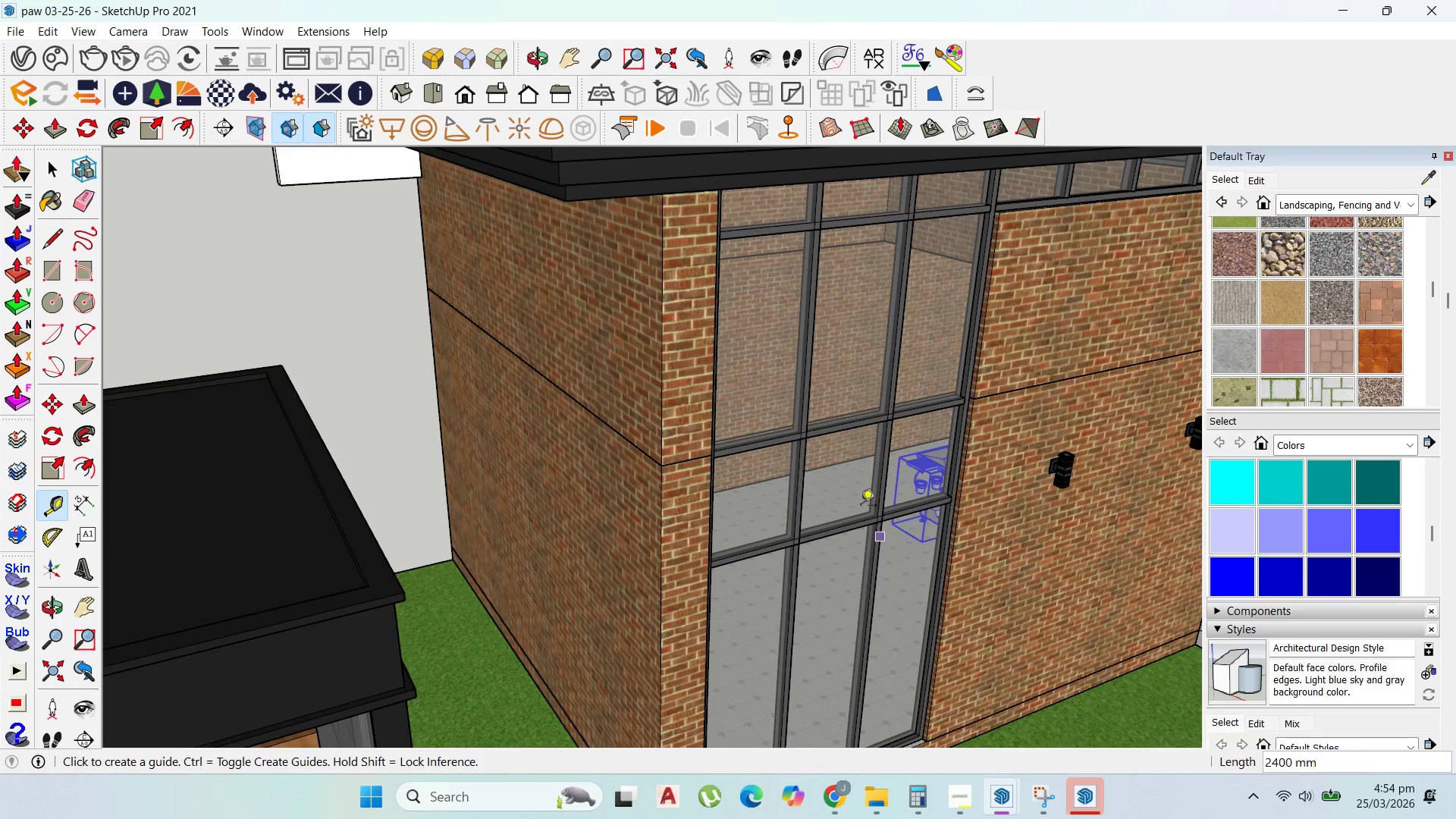 
scroll: coordinate [772, 606], scroll_direction: up, amount: 6.0
 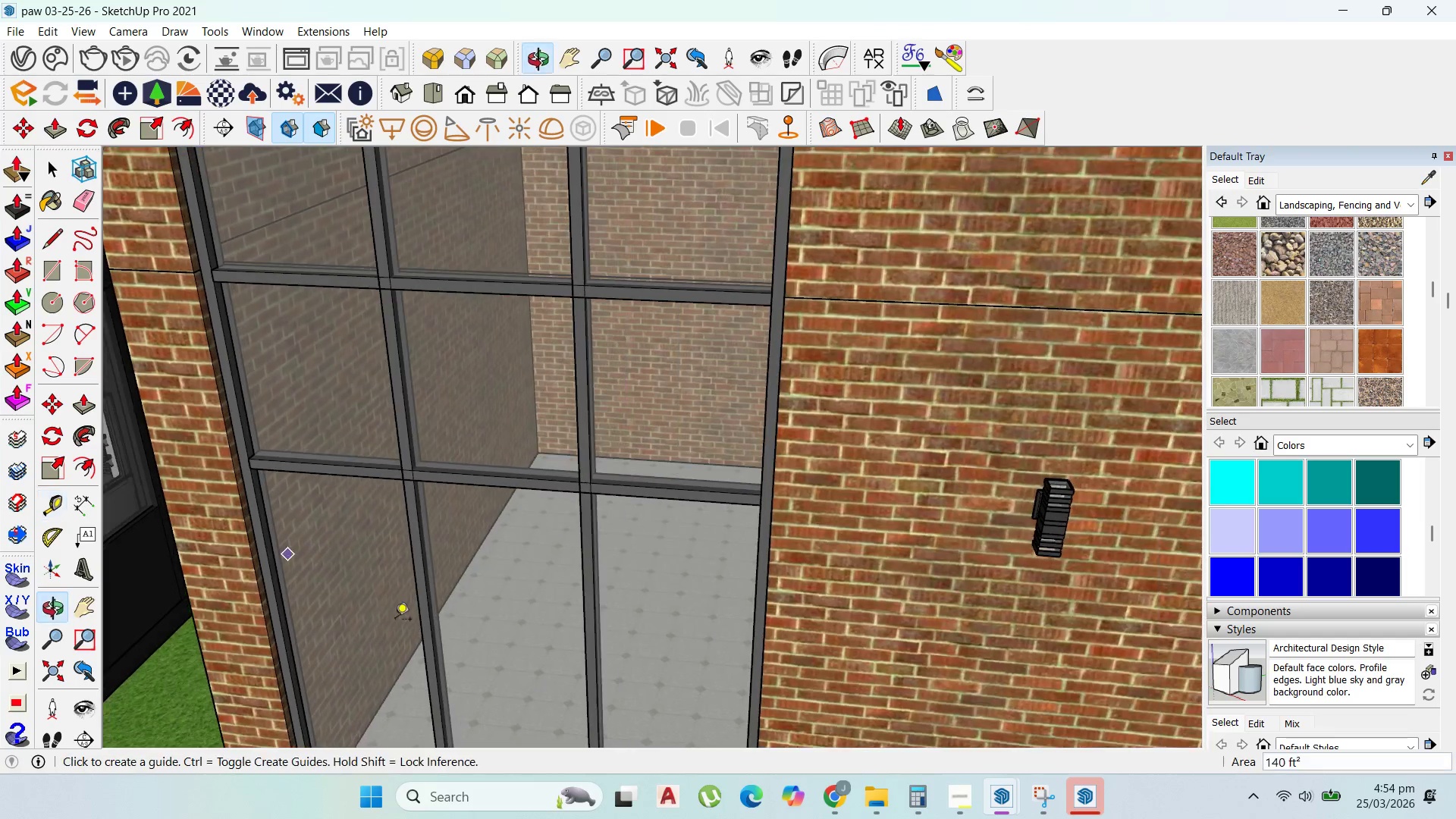 
hold_key(key=ControlLeft, duration=0.48)
 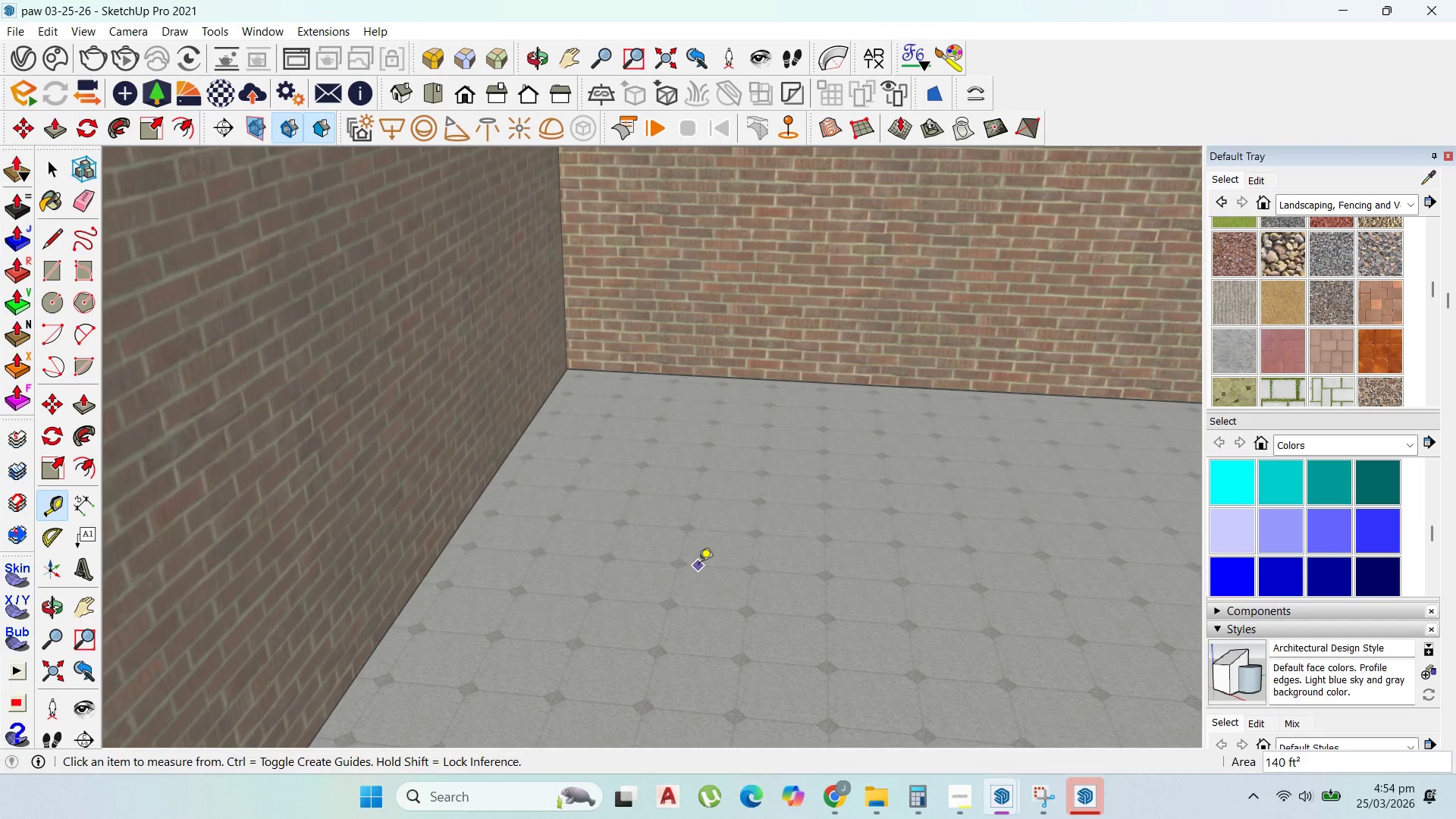 
scroll: coordinate [720, 575], scroll_direction: up, amount: 60.0
 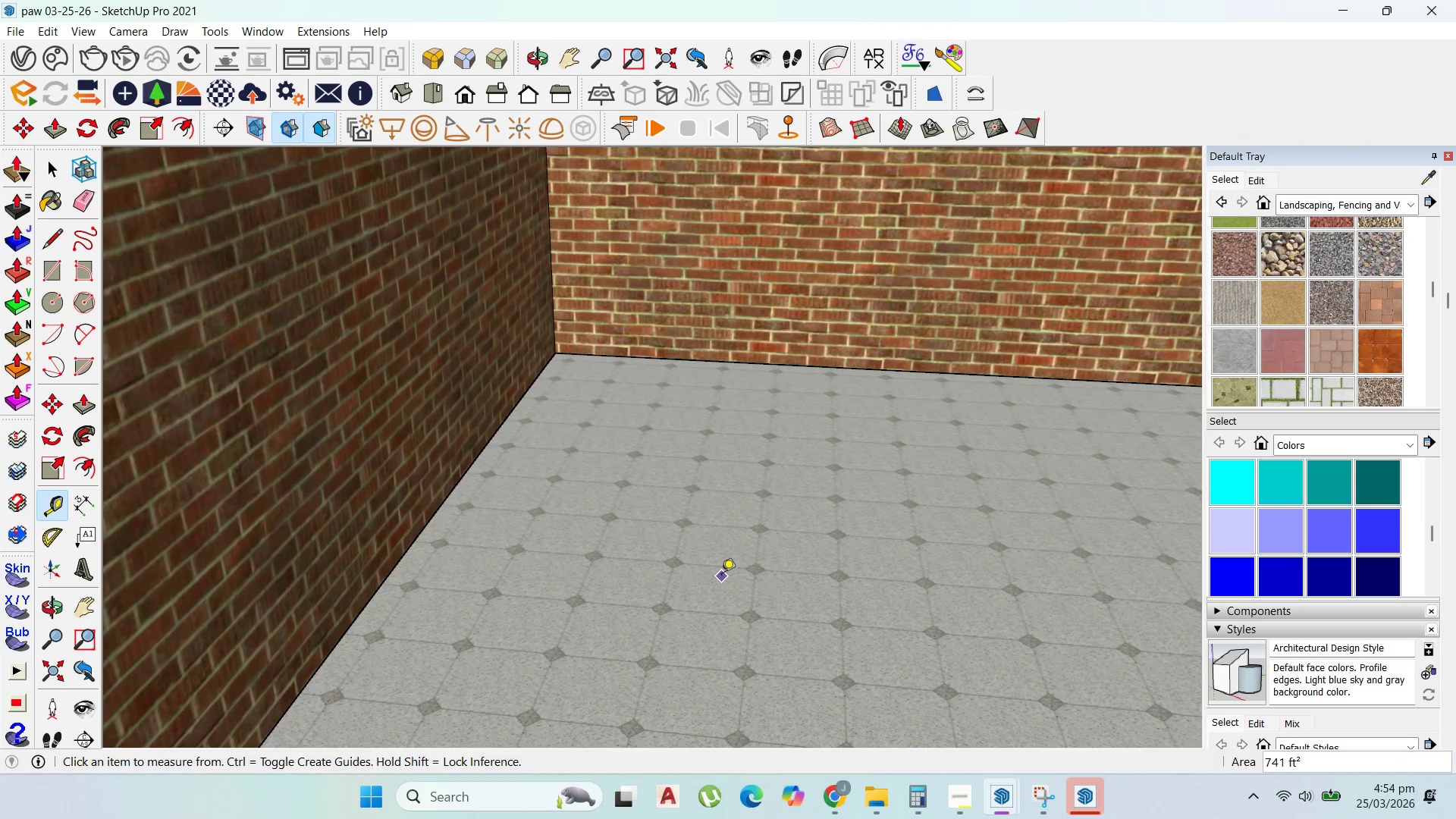 
key(Control+V)
 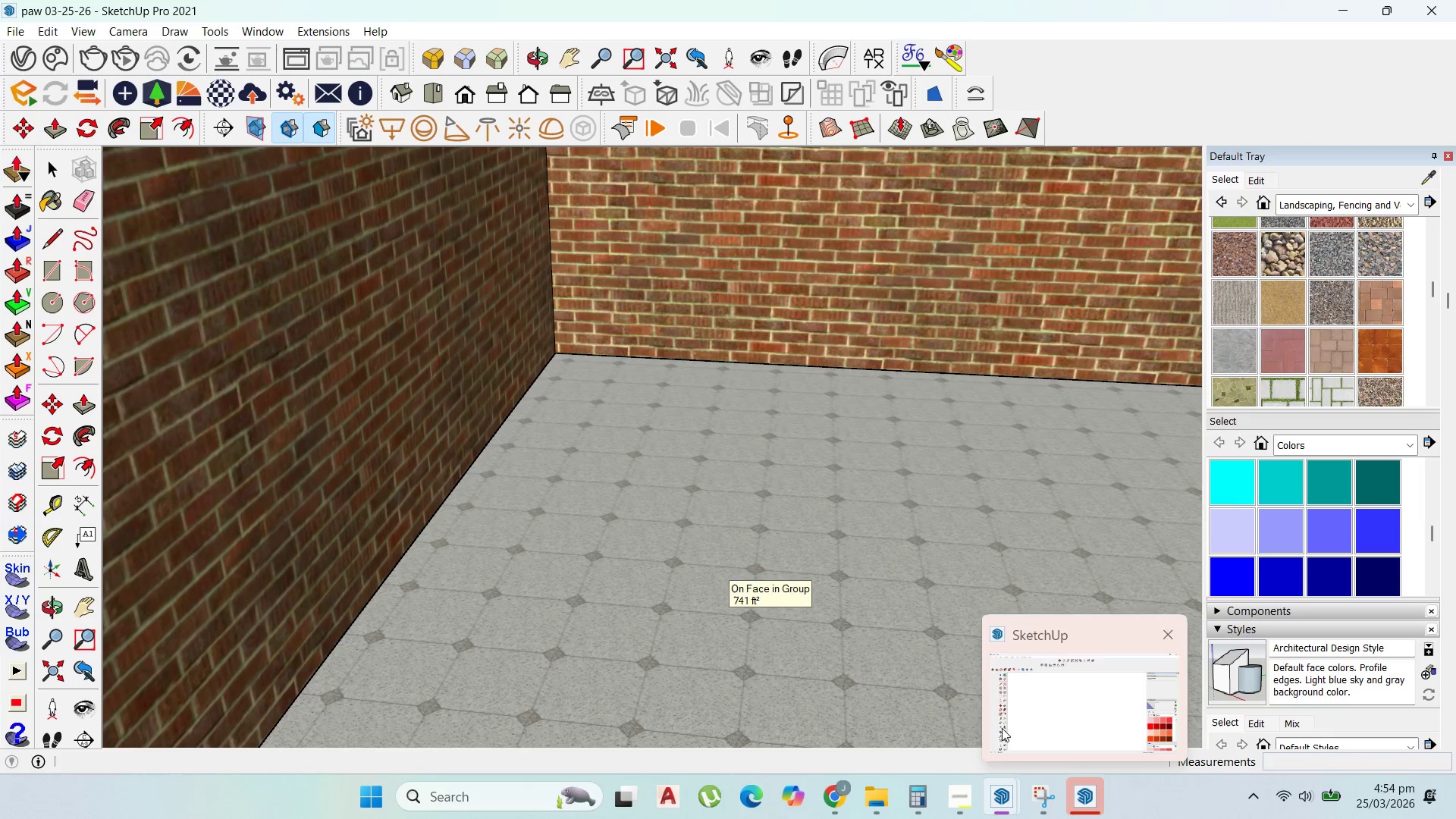 
left_click([691, 562])
 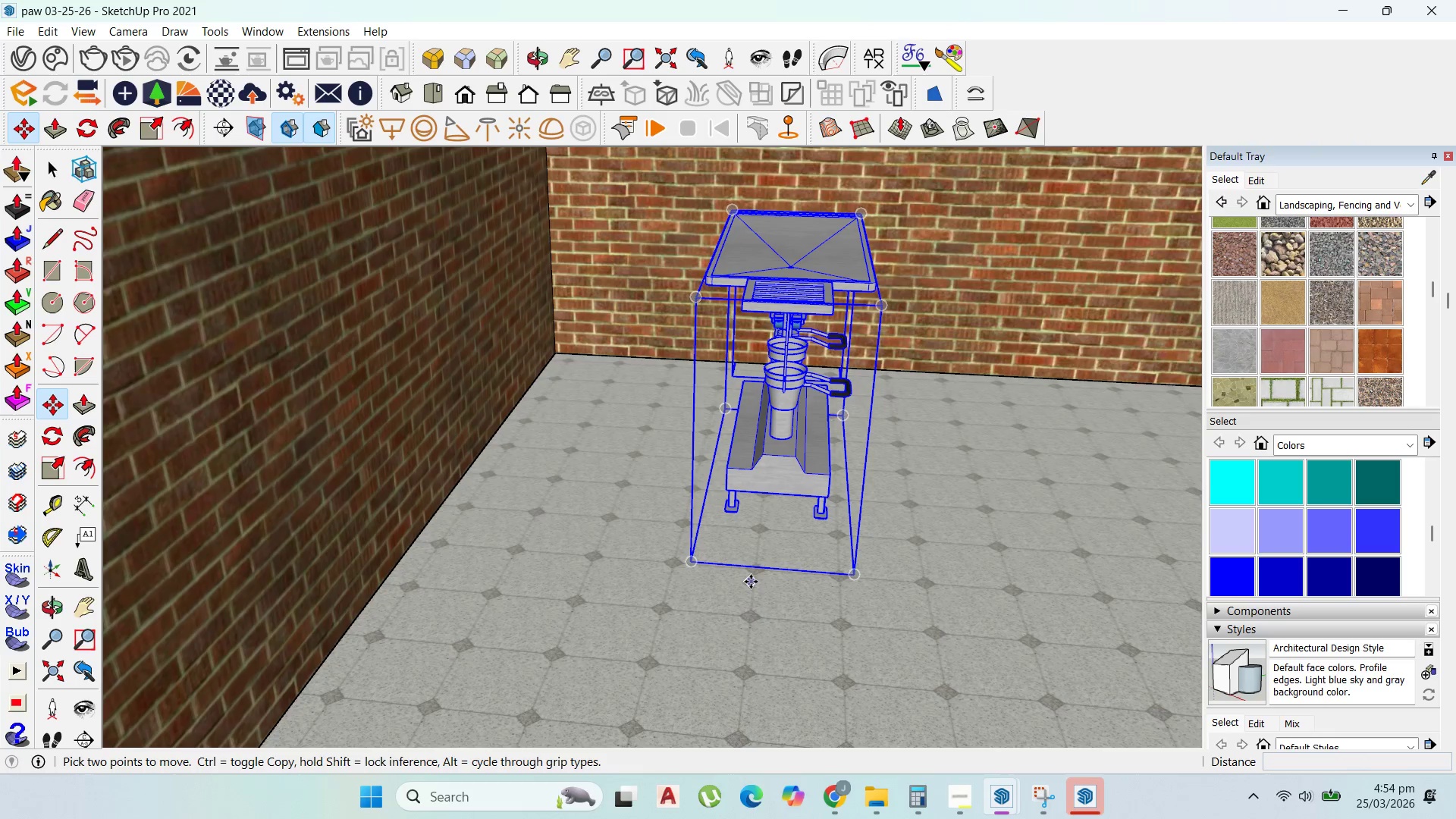 
key(Delete)
 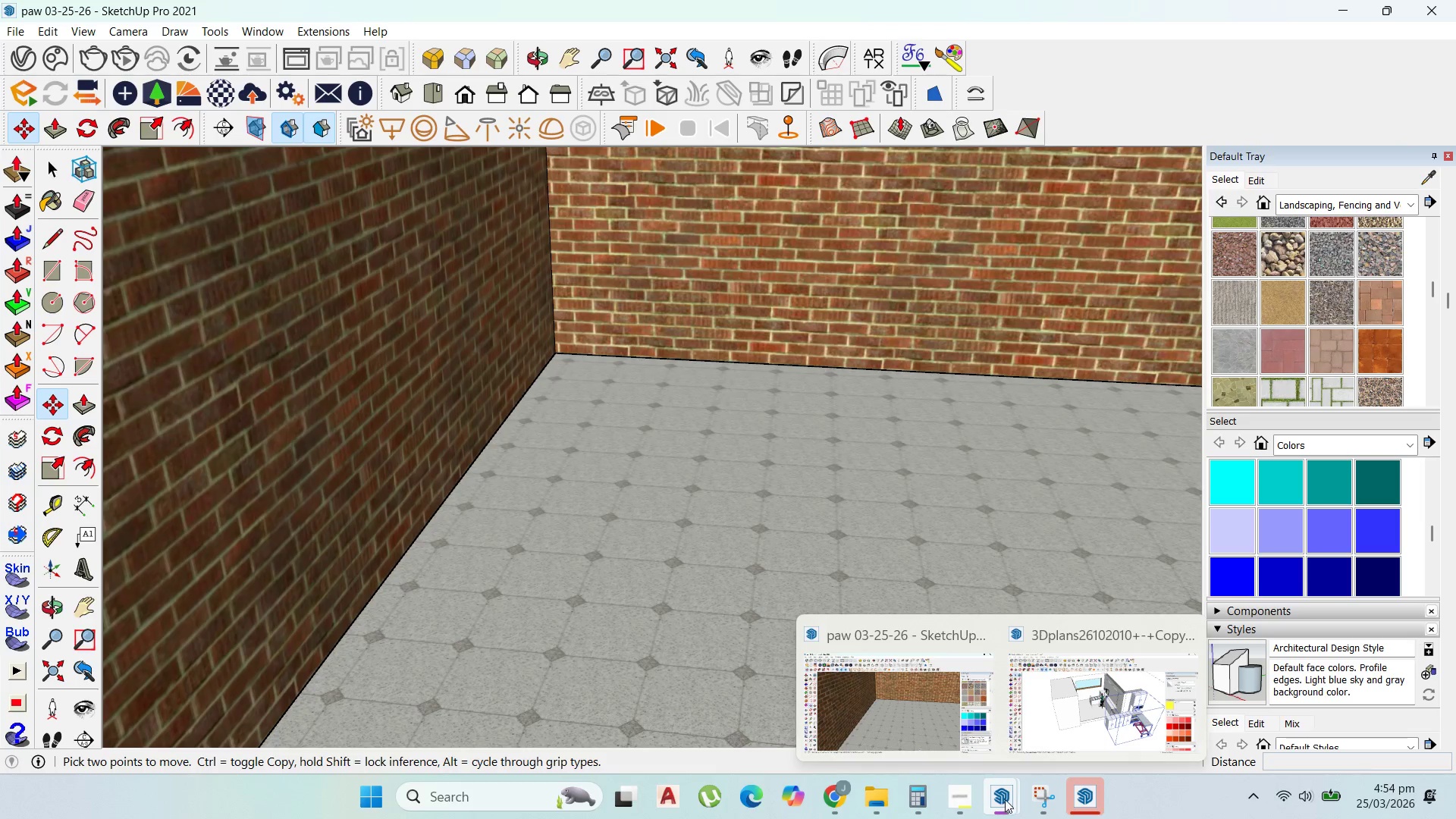 
left_click([1072, 736])
 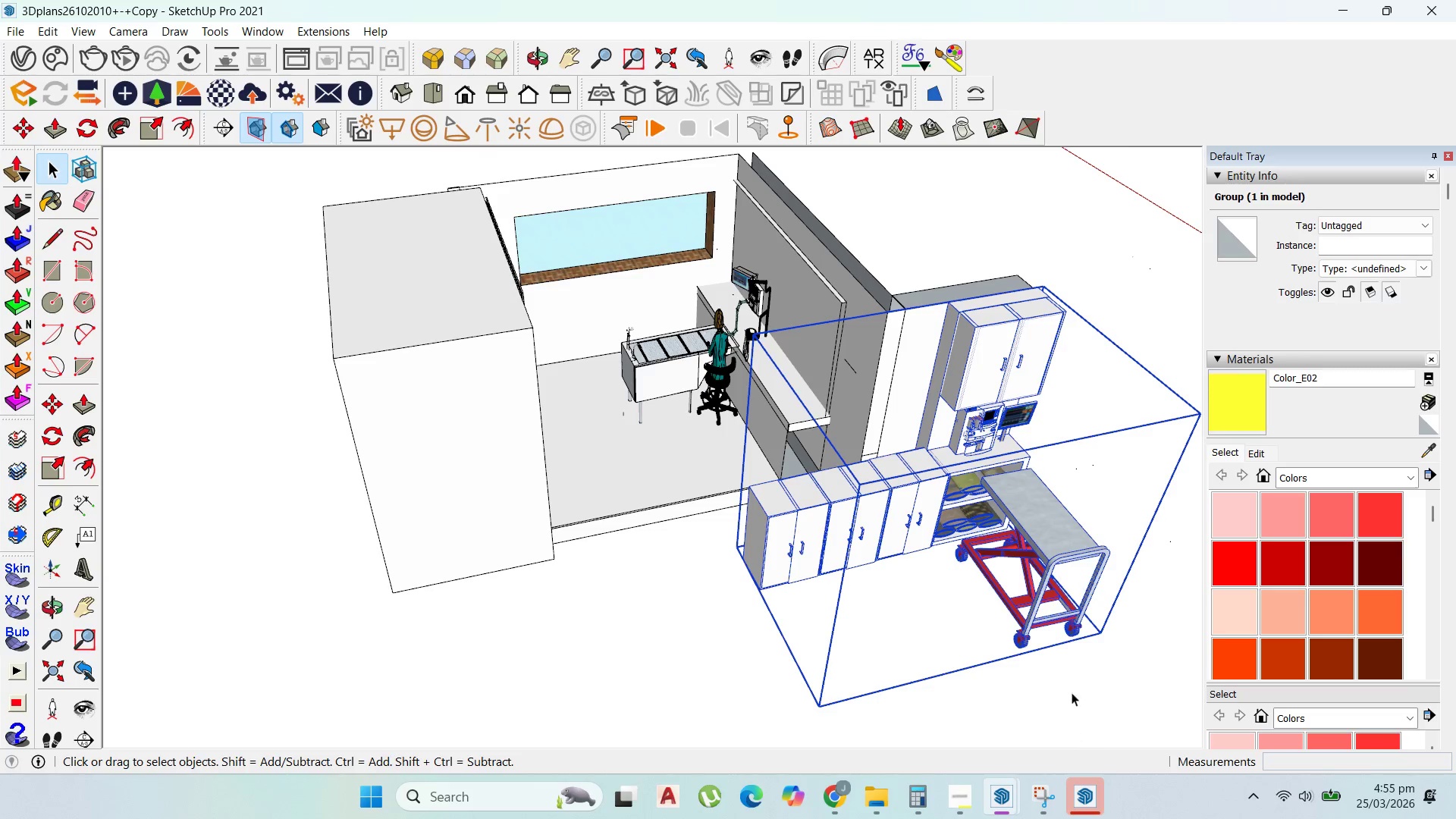 
scroll: coordinate [1040, 610], scroll_direction: up, amount: 2.0
 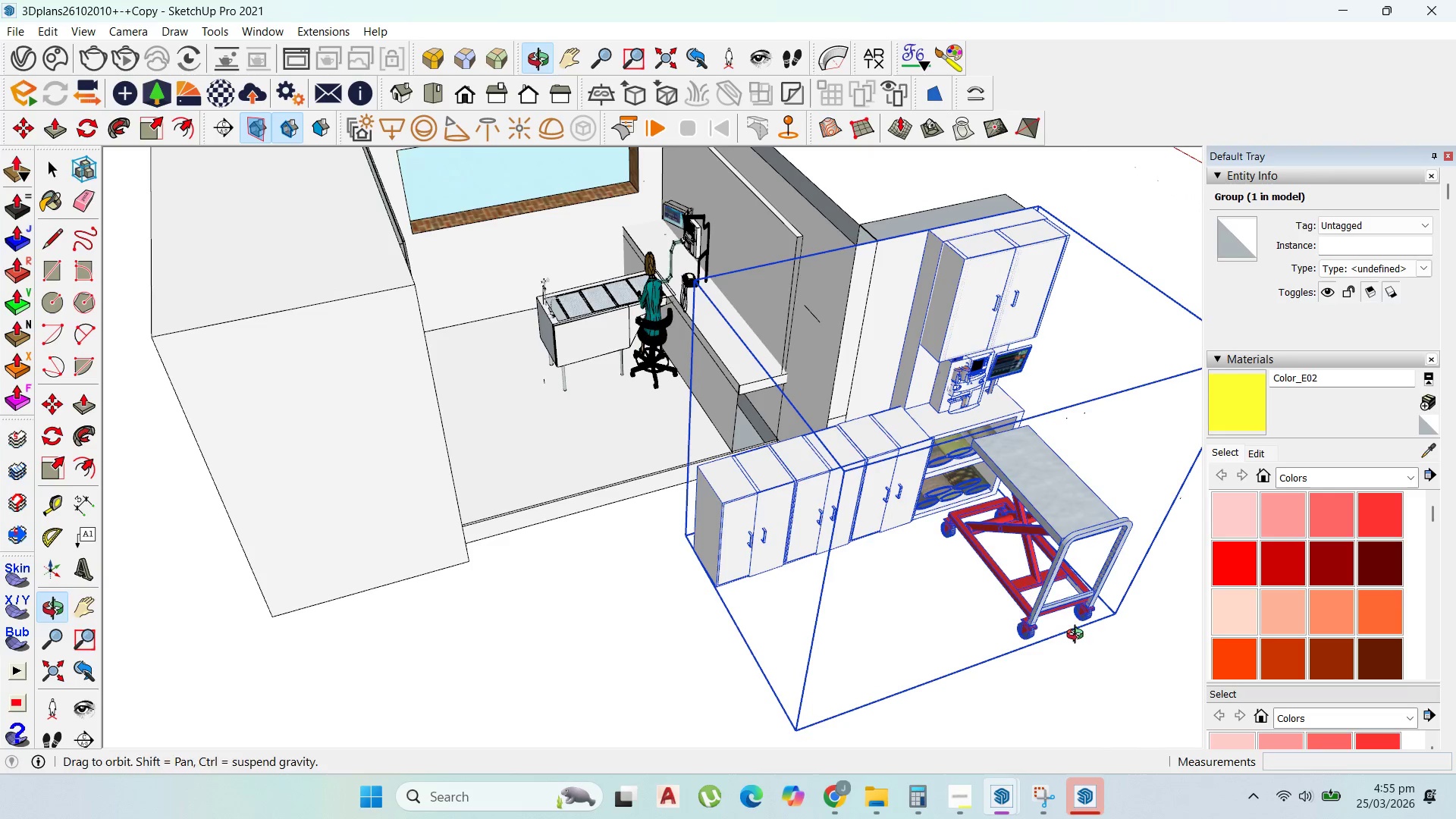 
key(Control+C)
 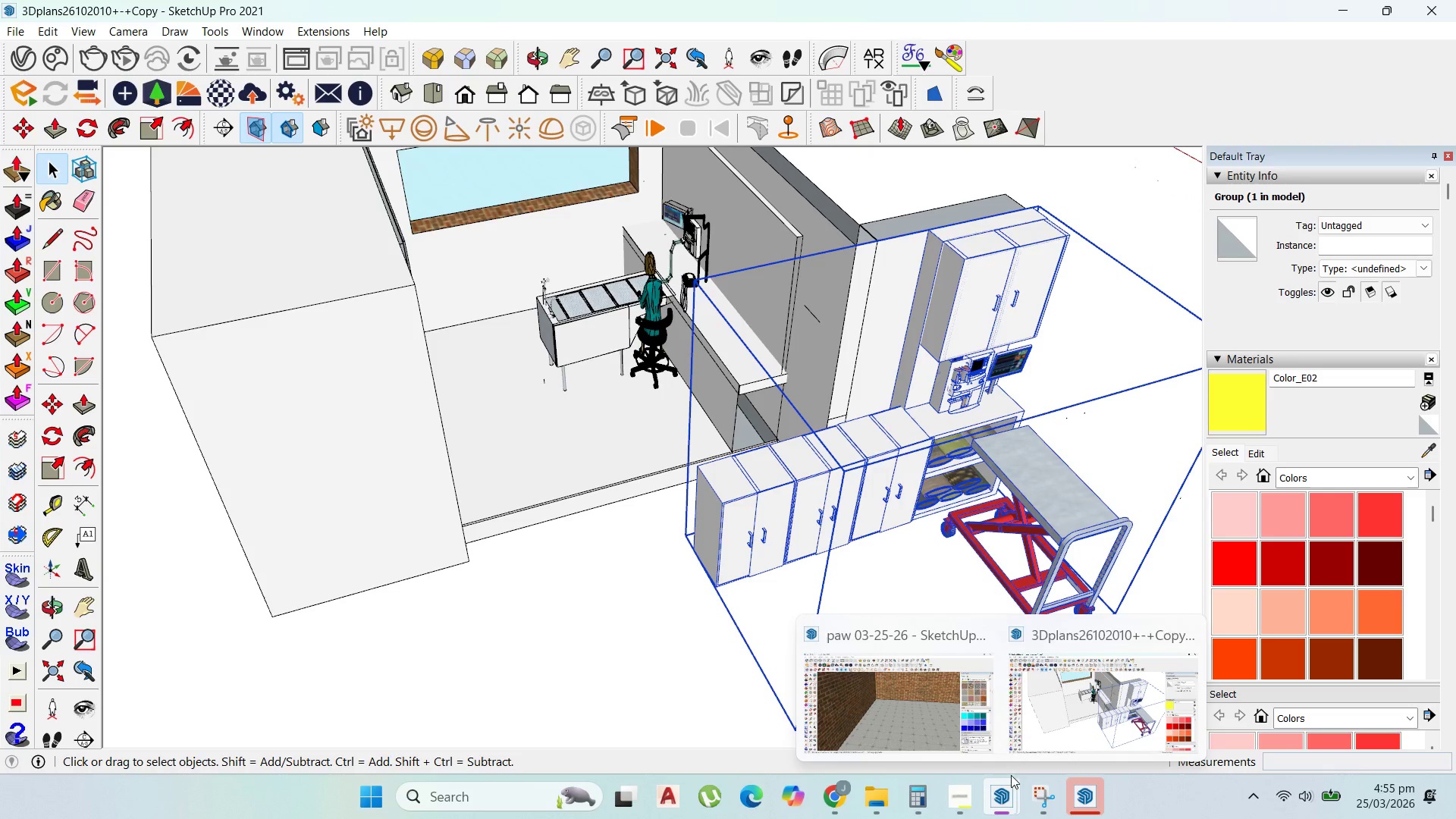 
left_click([931, 717])
 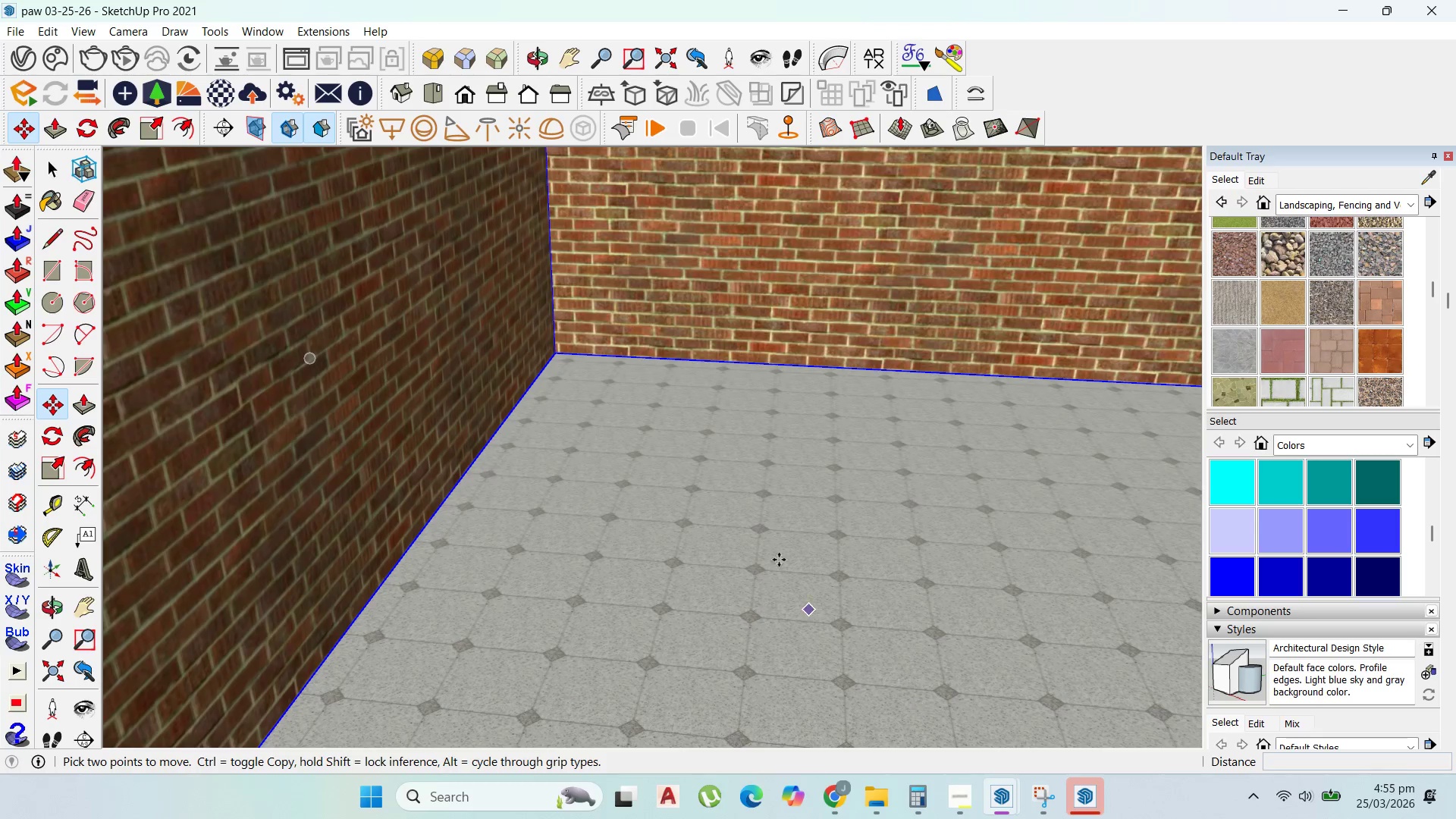 
scroll: coordinate [777, 544], scroll_direction: up, amount: 2.0
 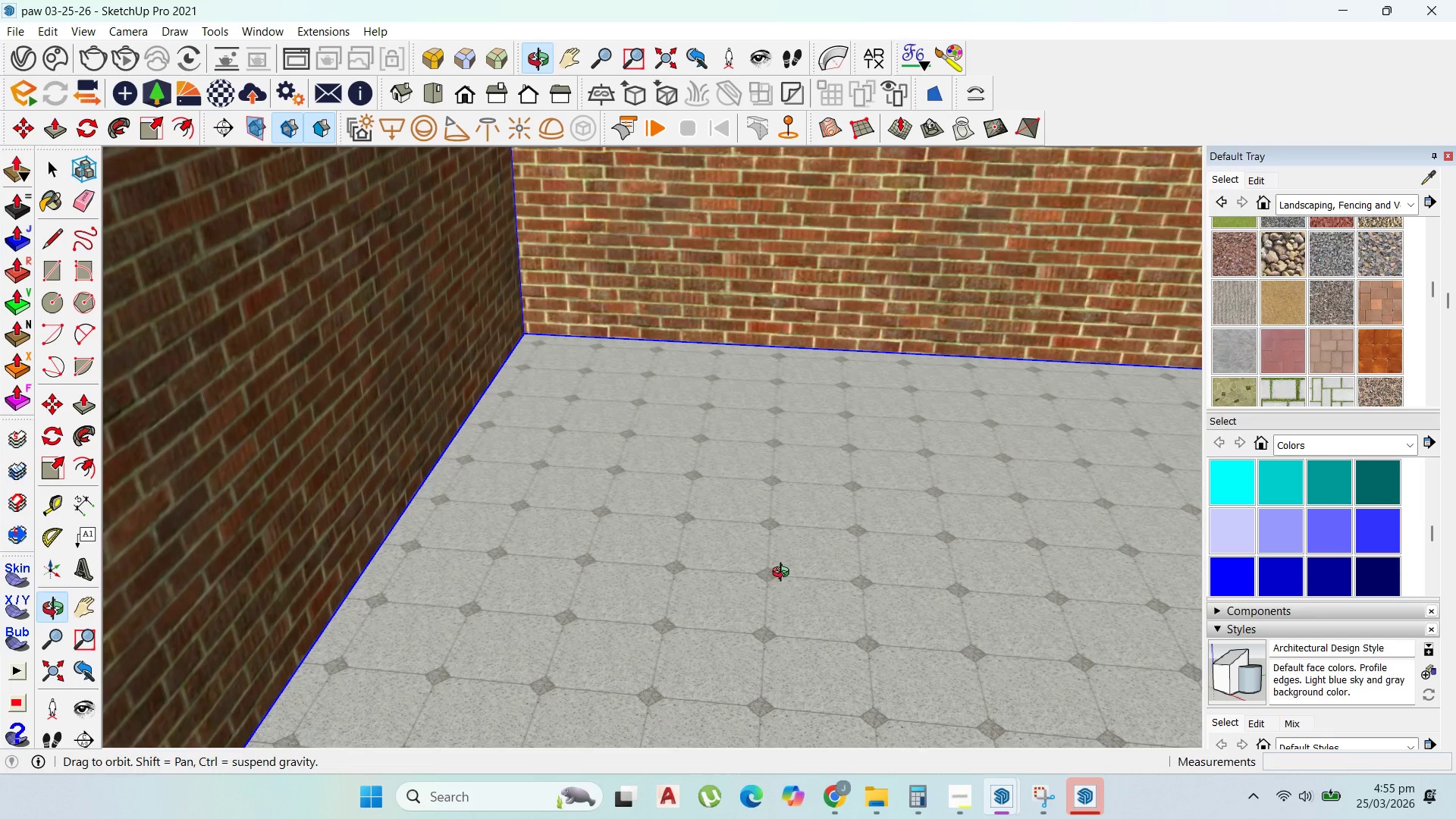 
key(Control+V)
 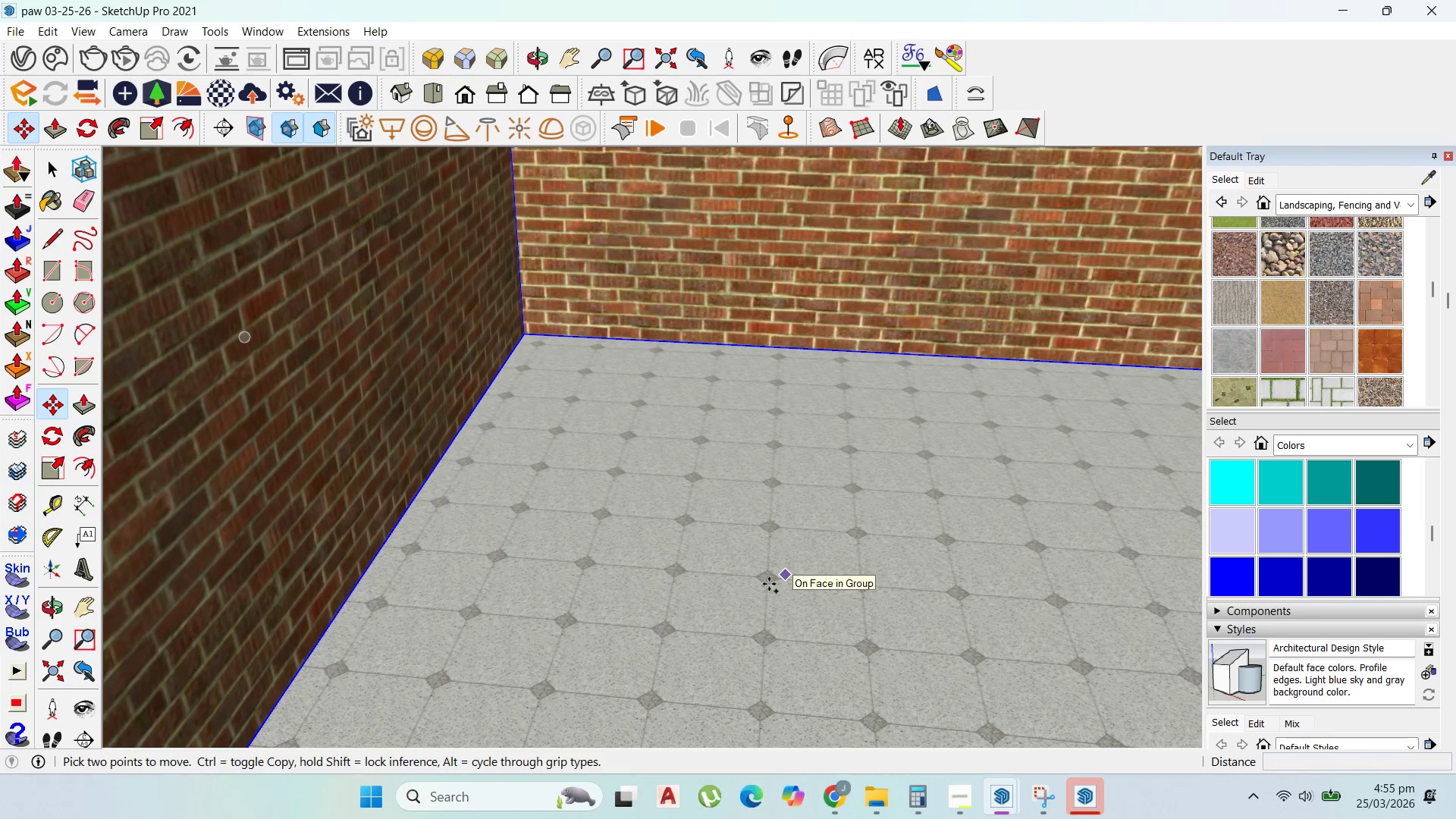 
wait(5.36)
 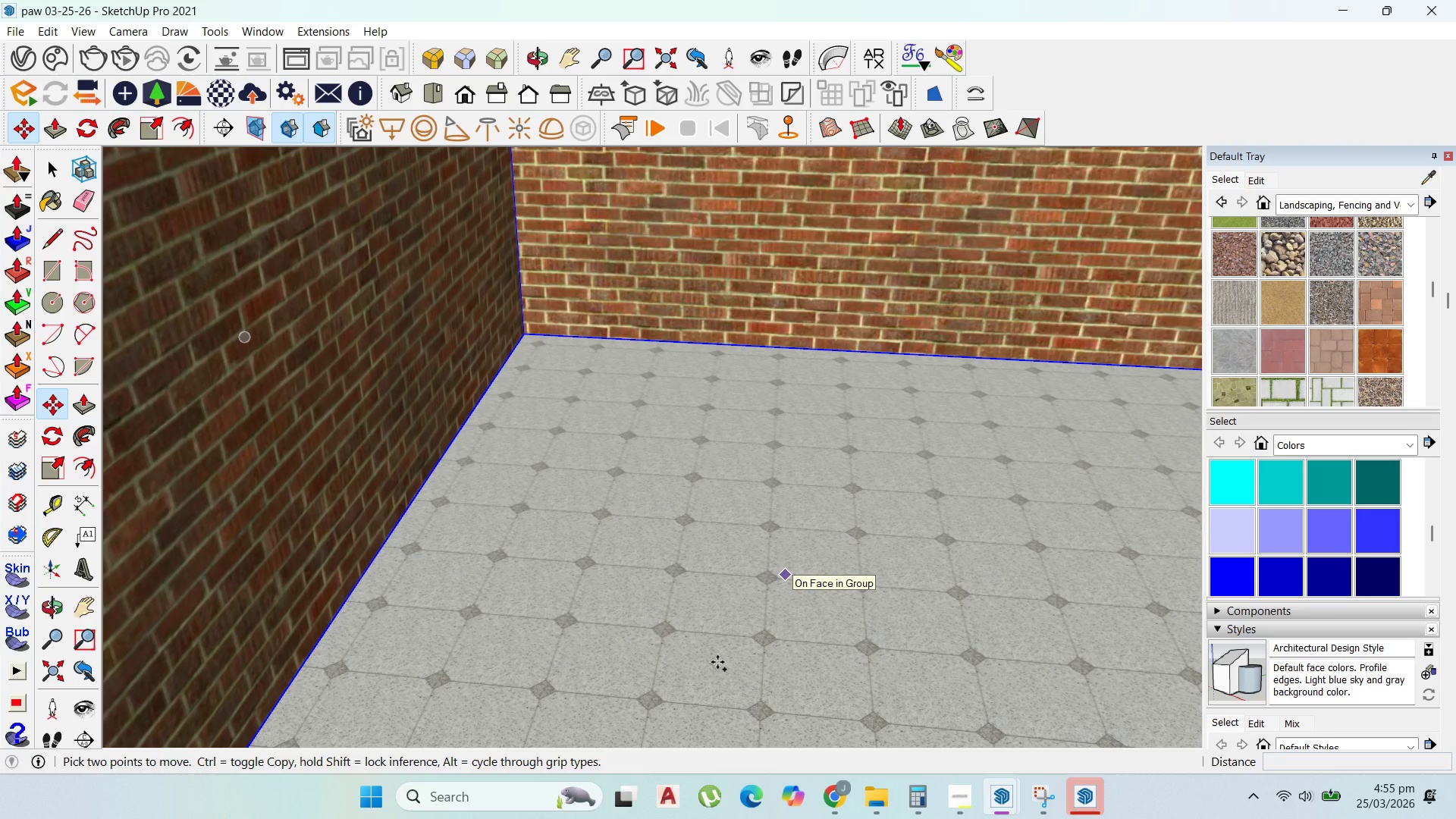 
left_click_drag(start_coordinate=[578, 604], to_coordinate=[559, 603])
 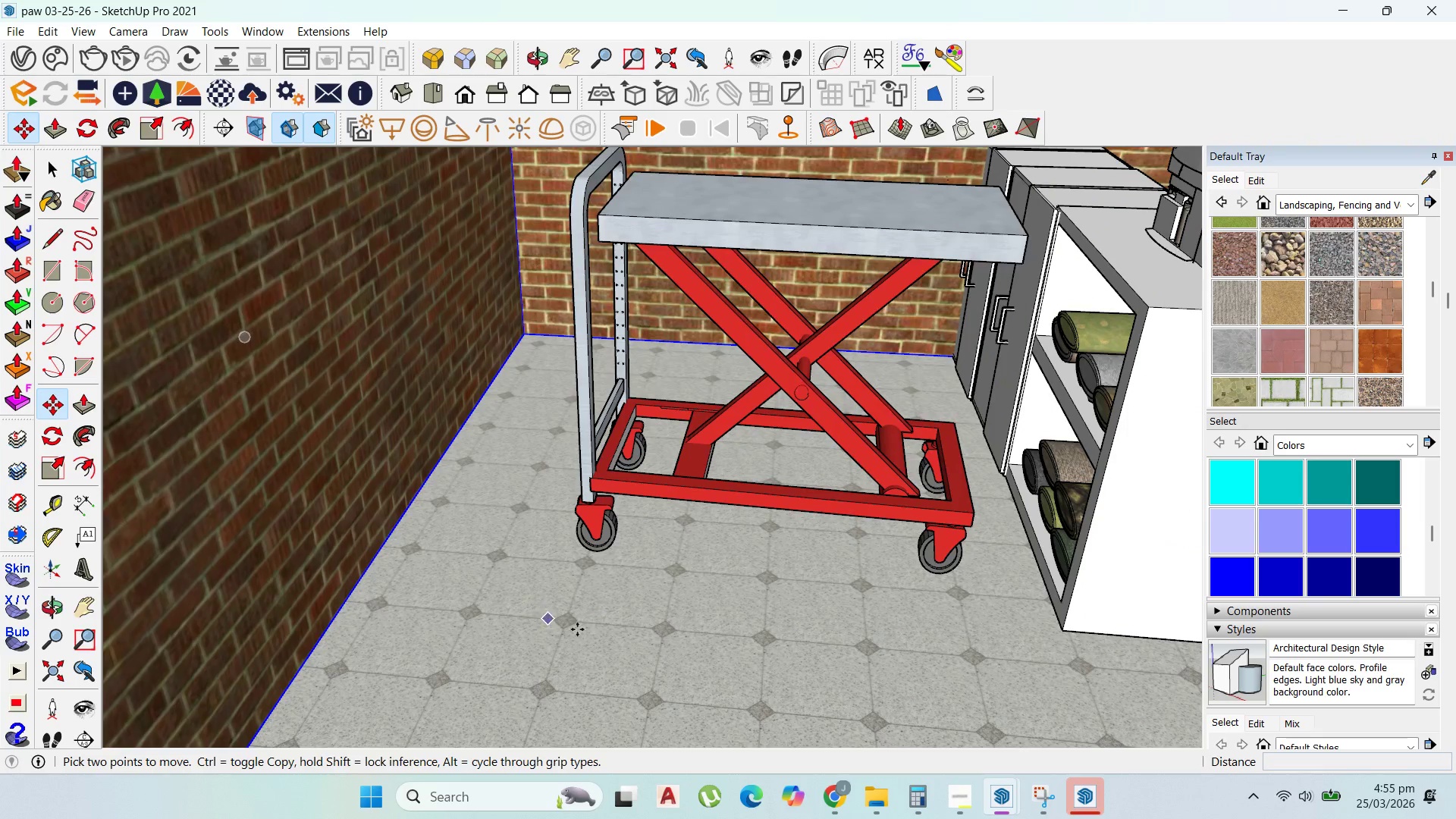 
scroll: coordinate [598, 635], scroll_direction: down, amount: 1.0
 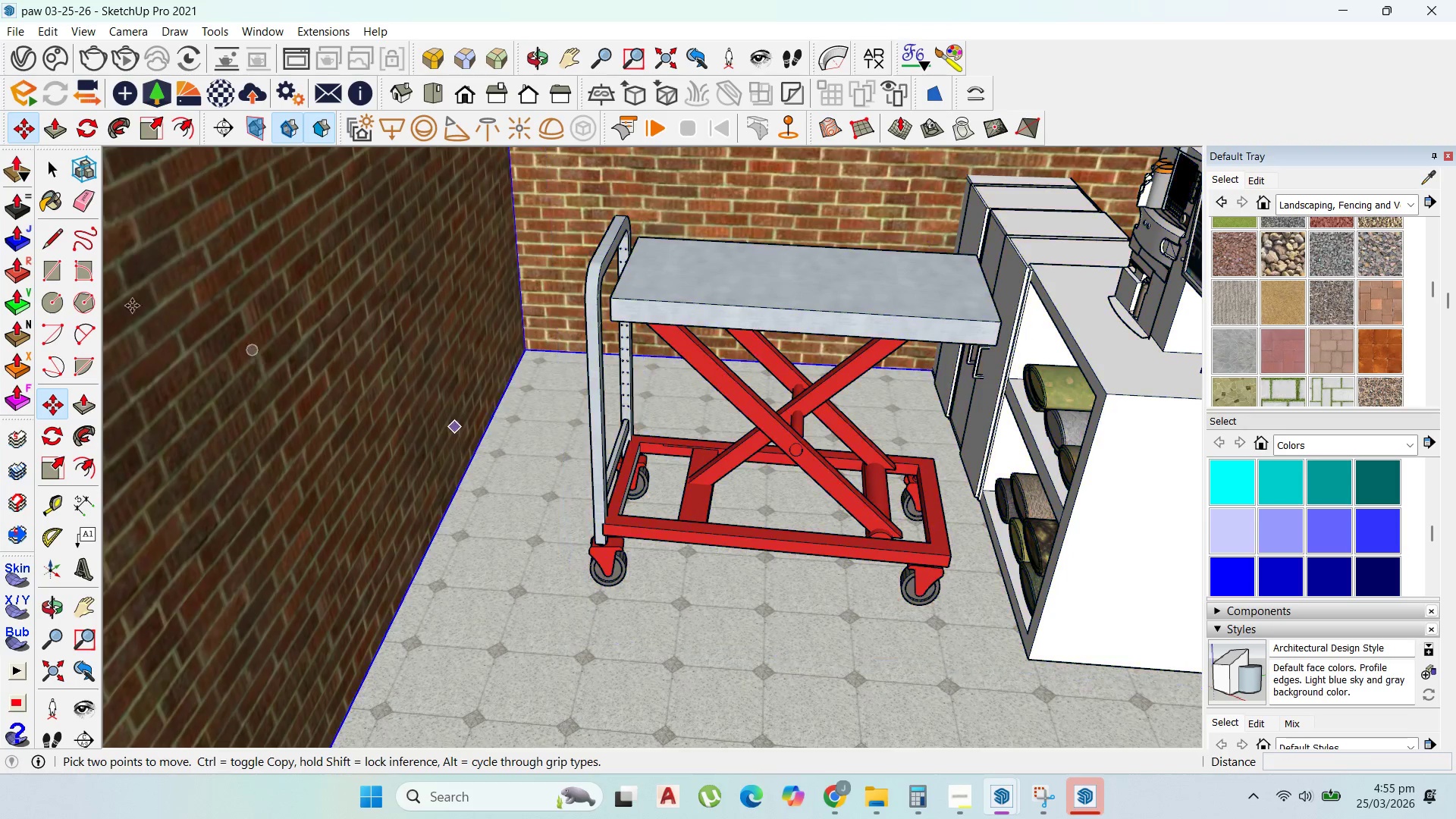 
left_click_drag(start_coordinate=[51, 175], to_coordinate=[77, 175])
 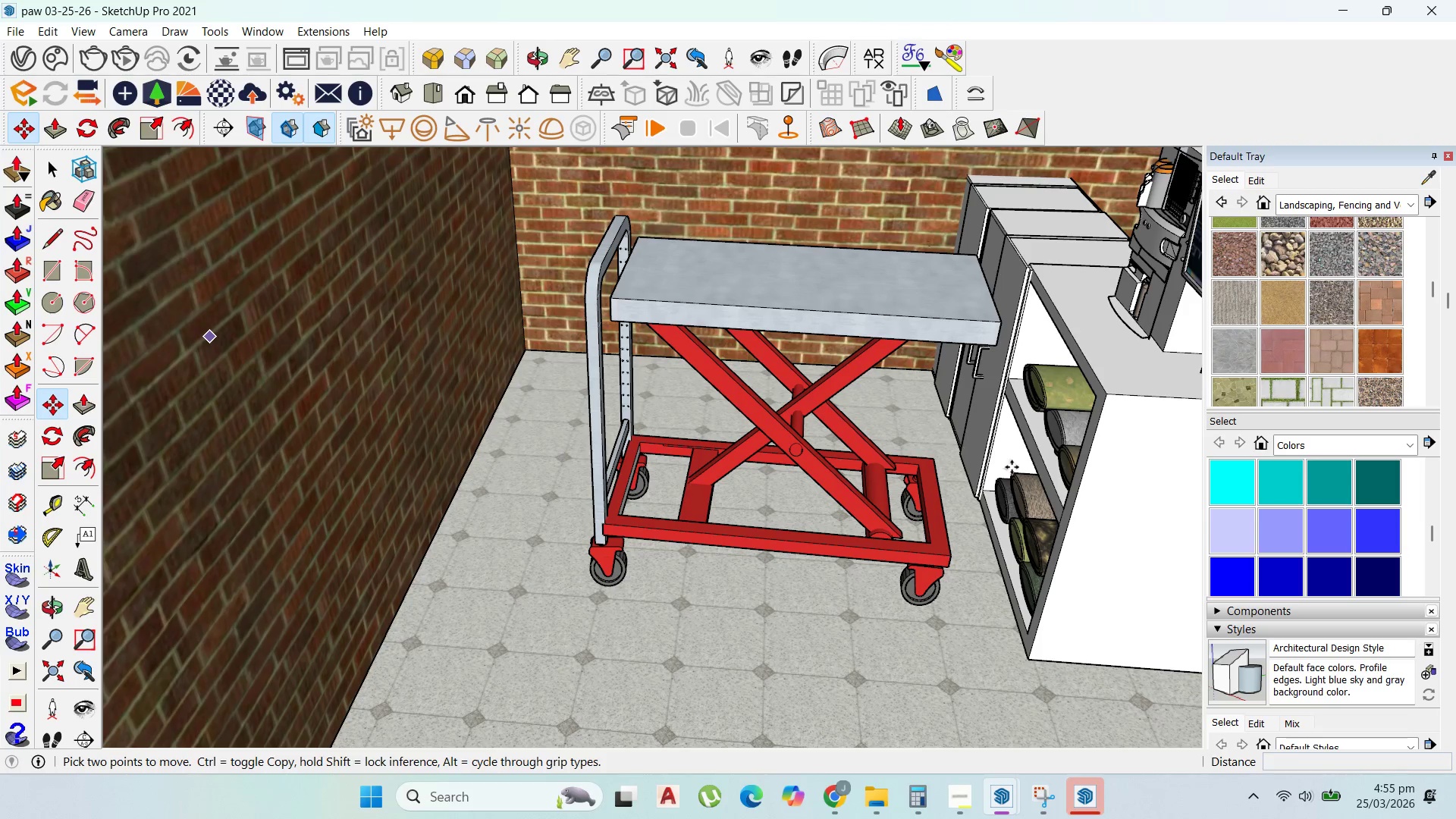 
left_click([1013, 467])
 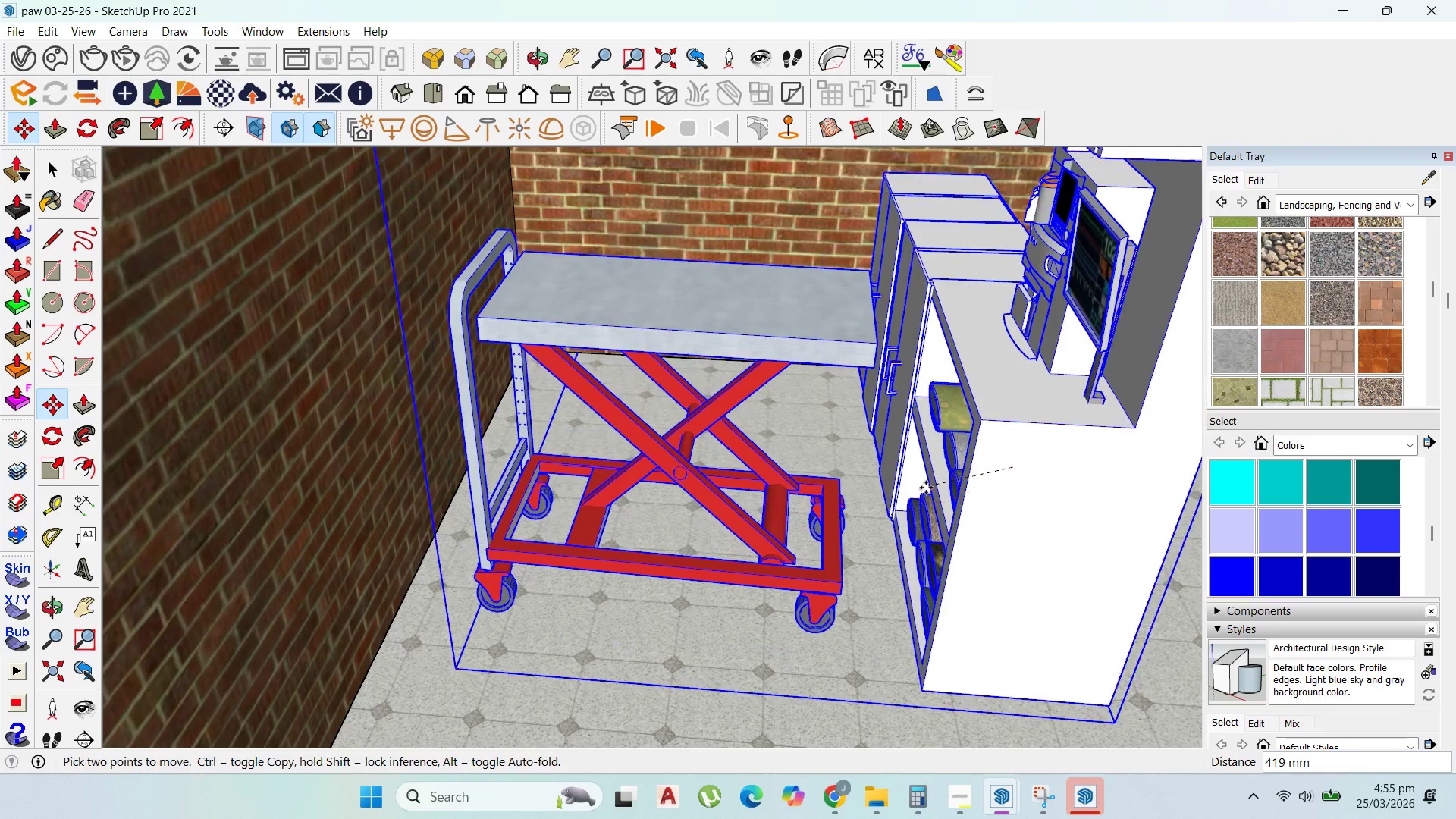 
key(Escape)
 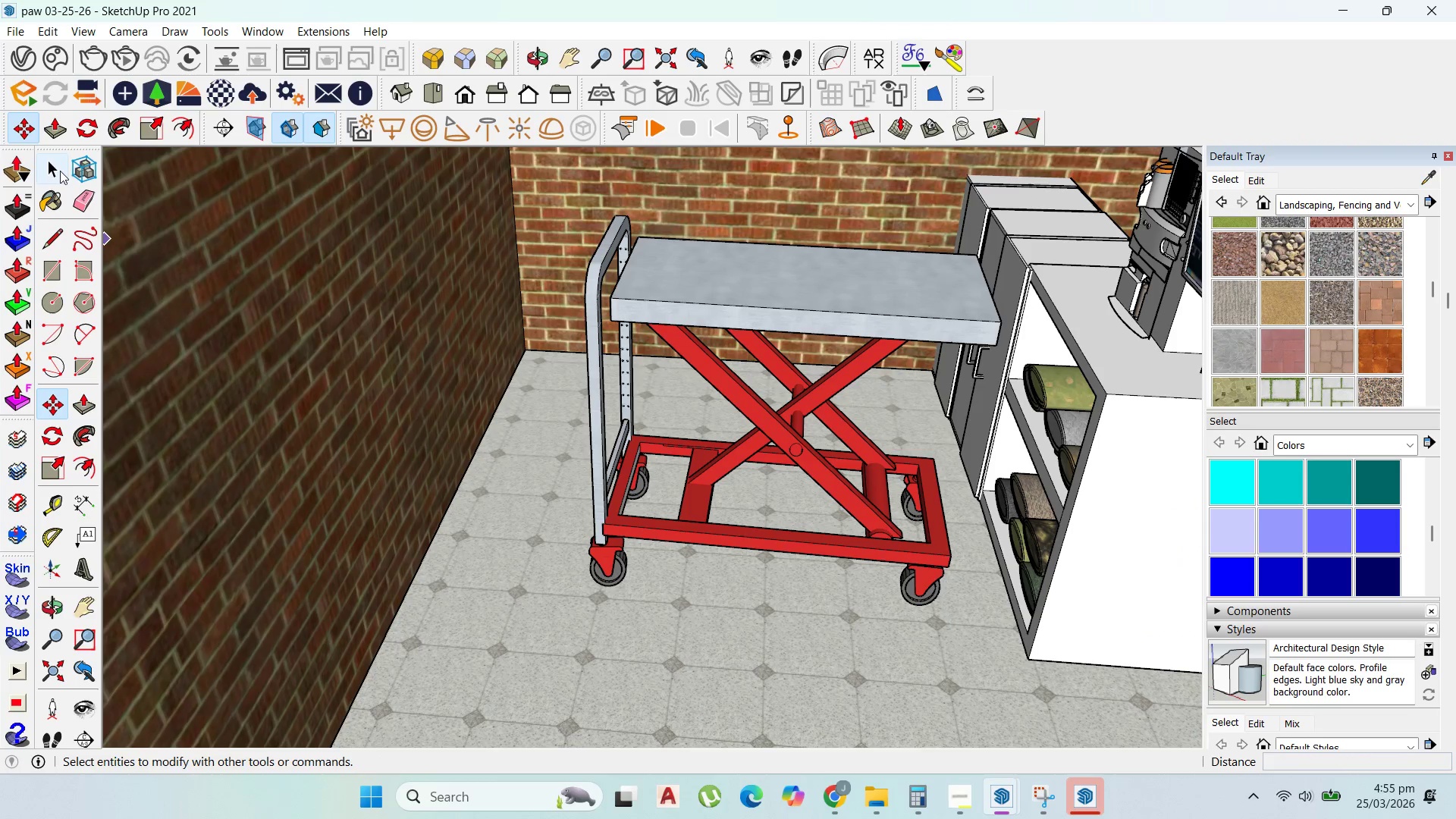 
double_click([712, 300])
 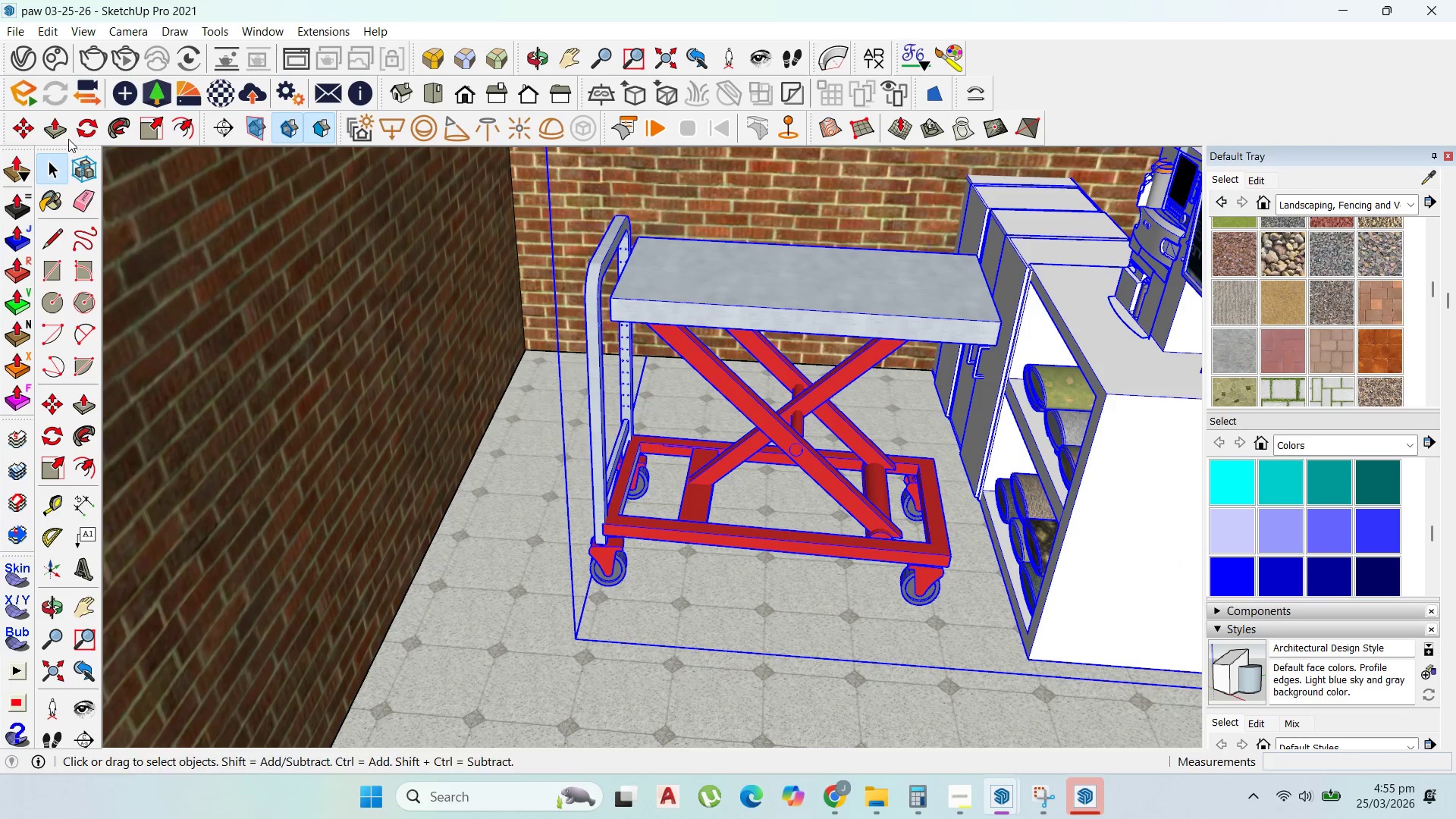 
left_click_drag(start_coordinate=[93, 125], to_coordinate=[99, 125])
 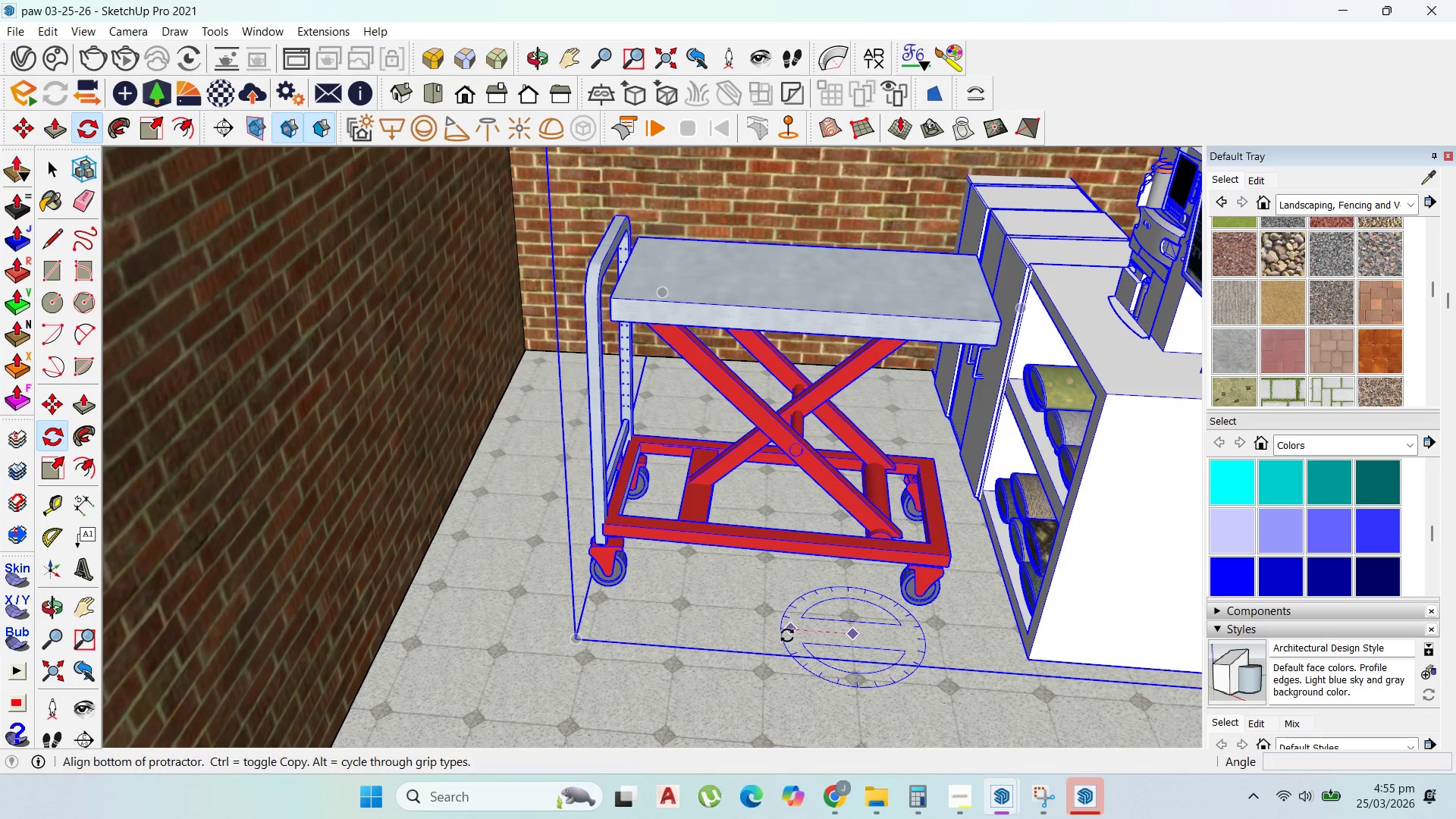 
left_click_drag(start_coordinate=[787, 635], to_coordinate=[787, 644])
 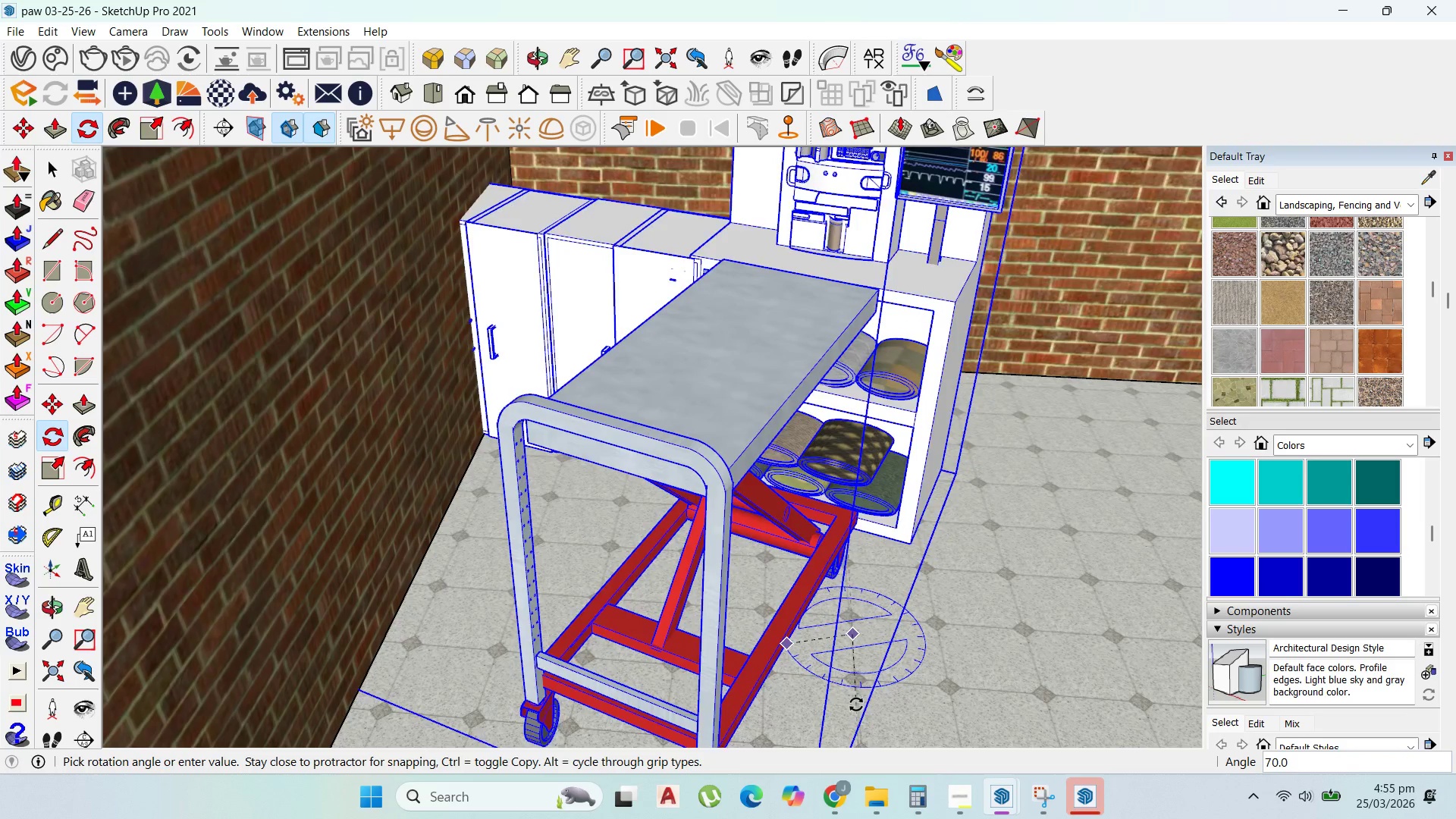 
key(Escape)
 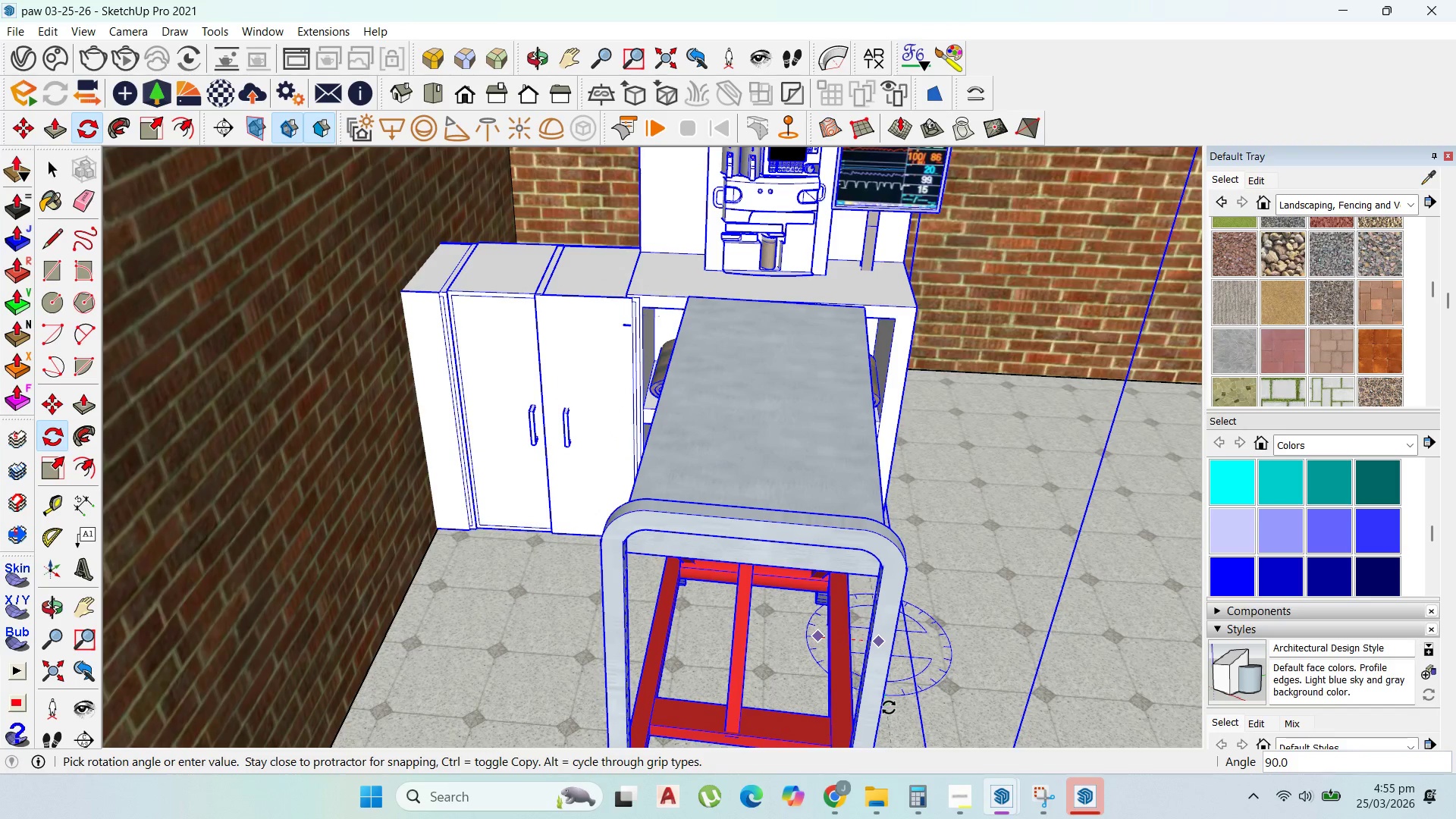 
scroll: coordinate [893, 692], scroll_direction: down, amount: 2.0
 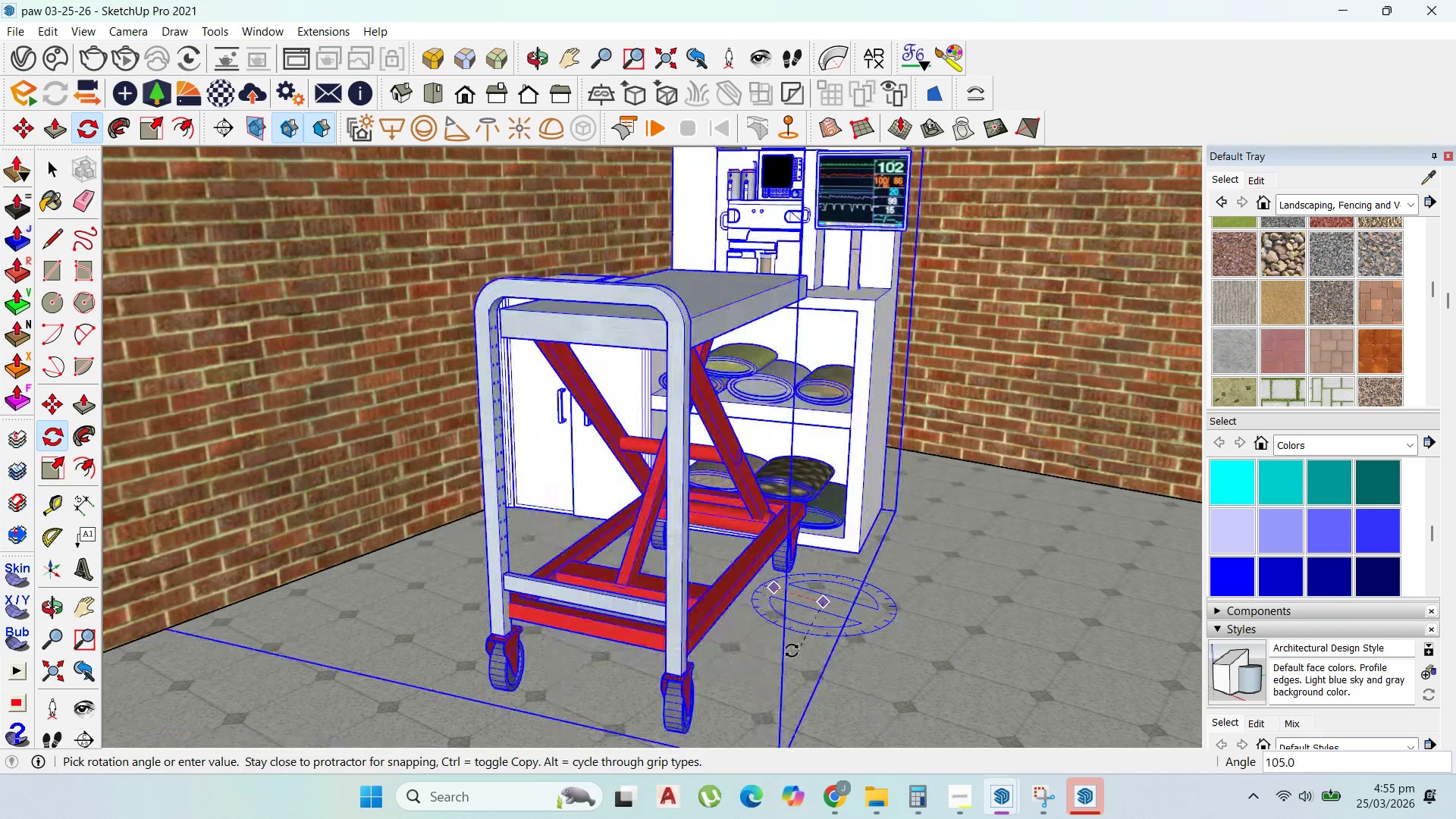 
left_click([774, 641])
 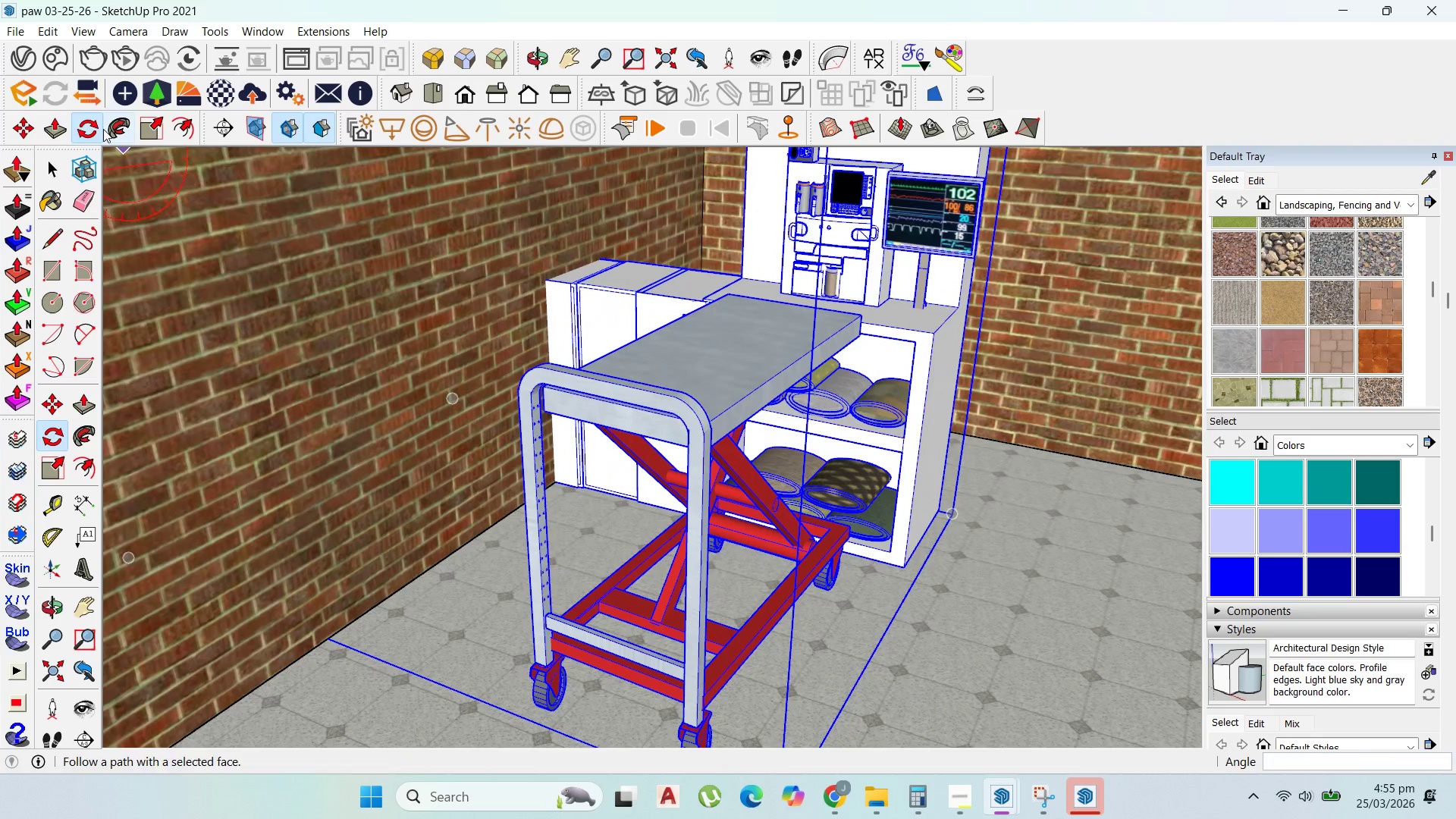 
left_click([33, 124])
 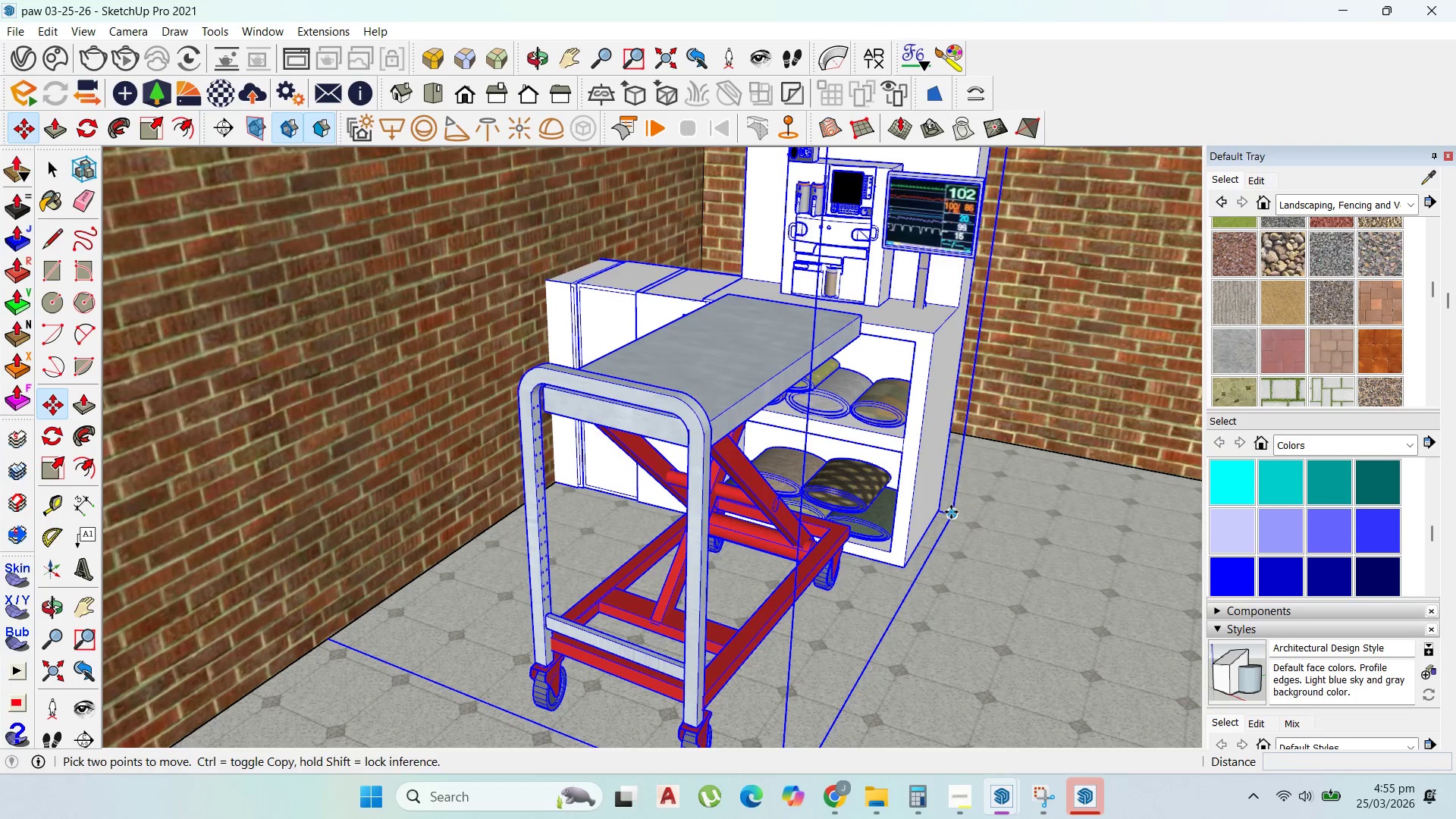 
scroll: coordinate [853, 494], scroll_direction: down, amount: 4.0
 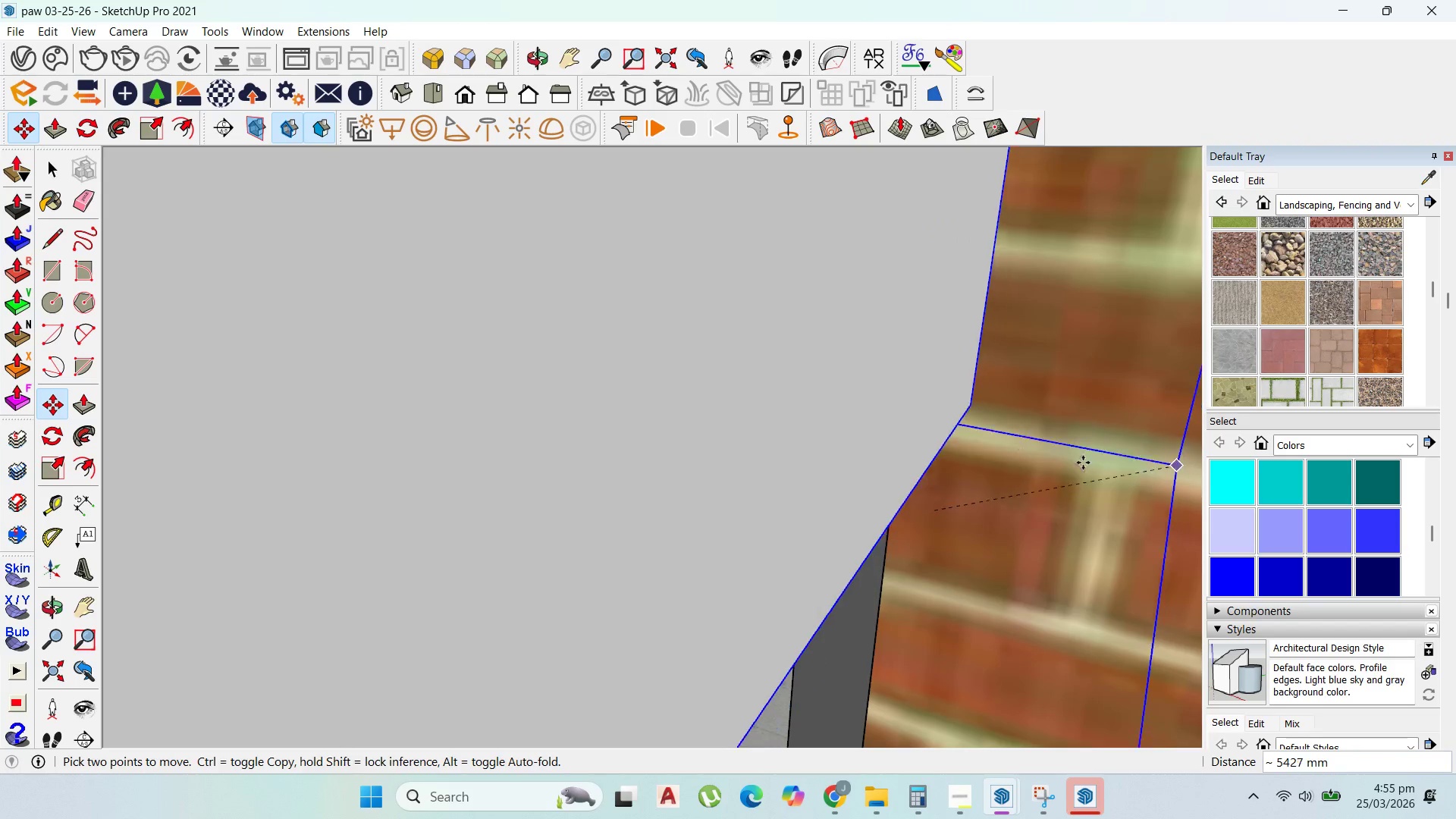 
scroll: coordinate [981, 447], scroll_direction: up, amount: 14.0
 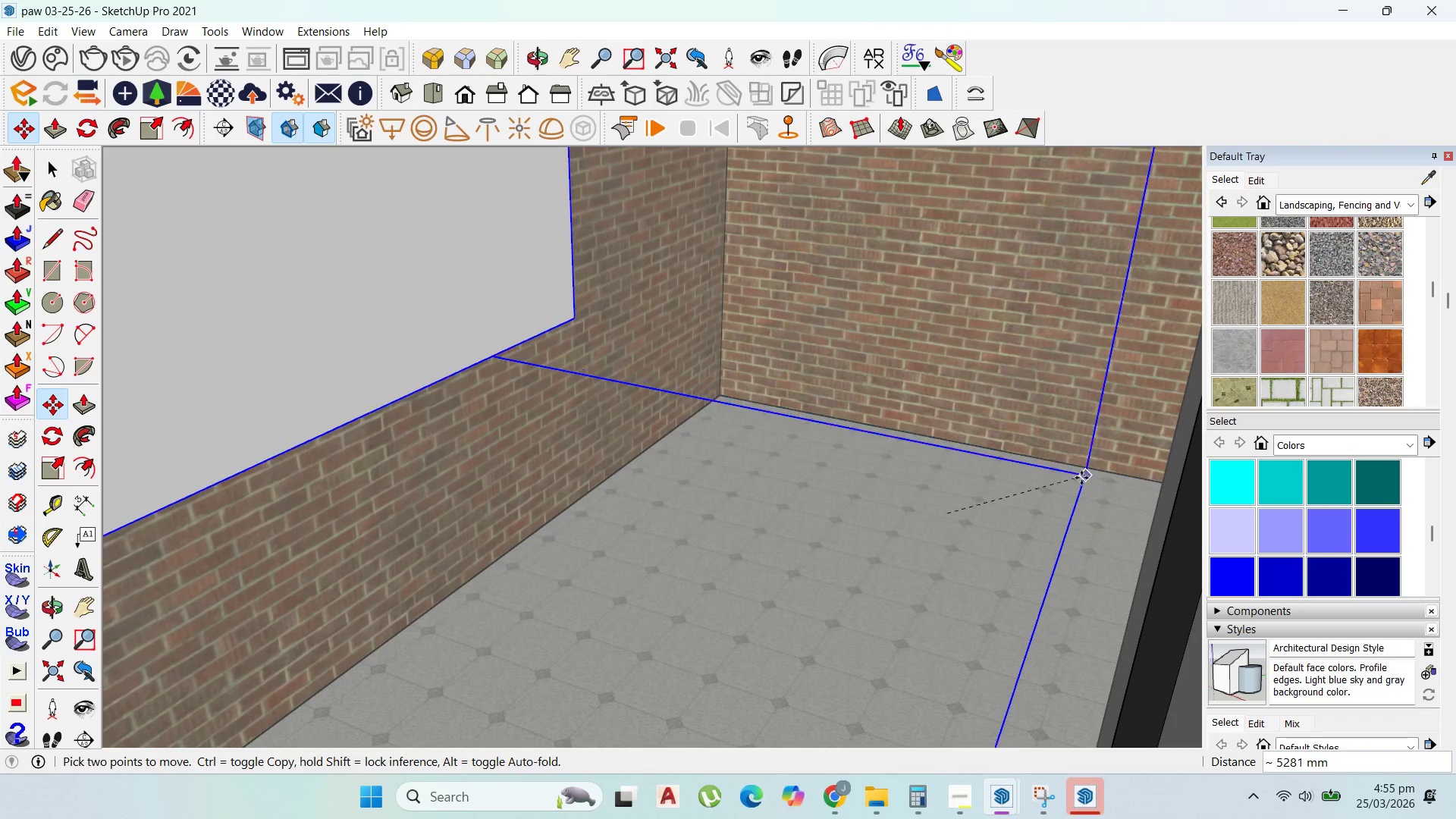 
left_click([1133, 476])
 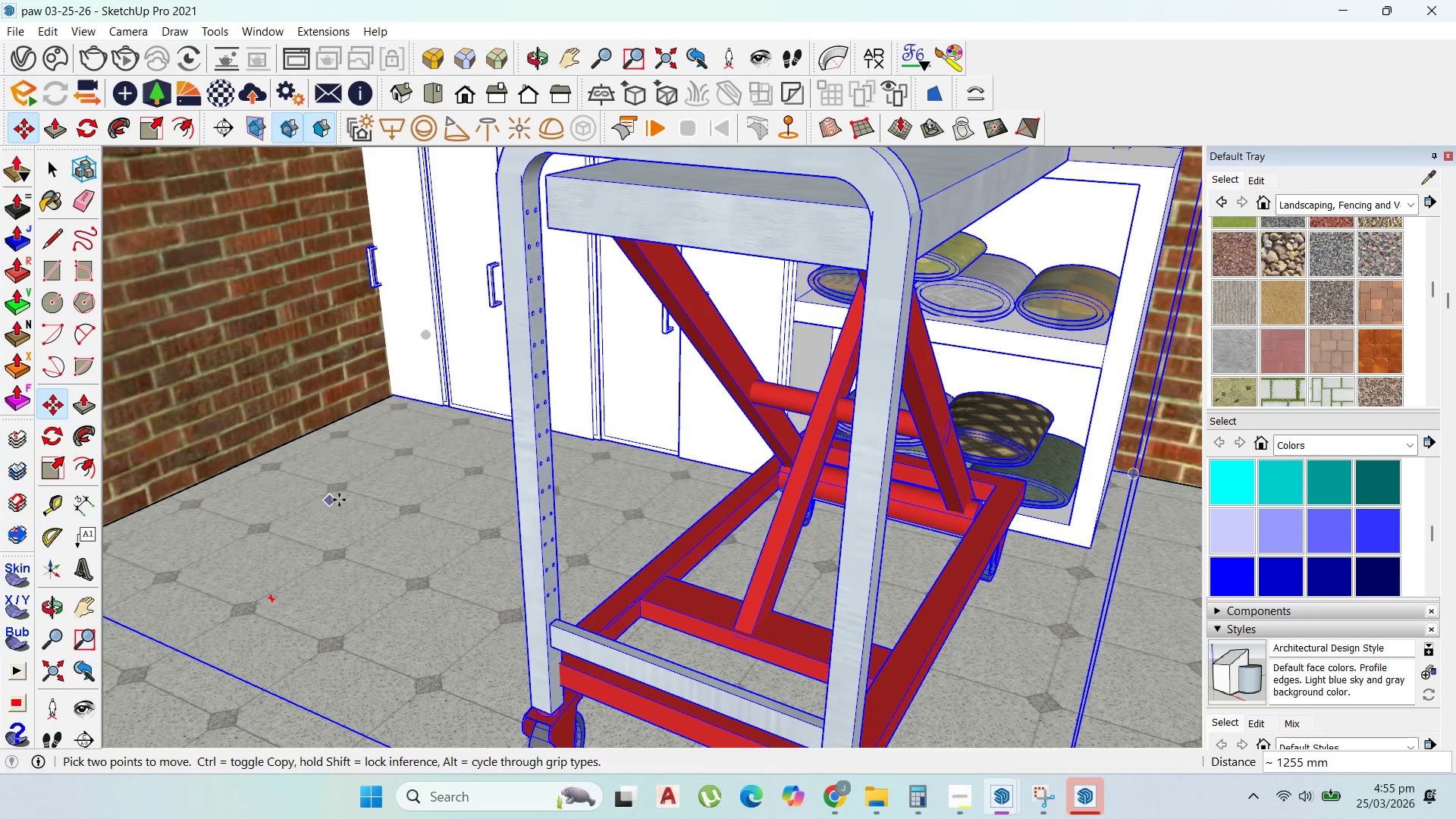 
scroll: coordinate [1115, 476], scroll_direction: up, amount: 24.0
 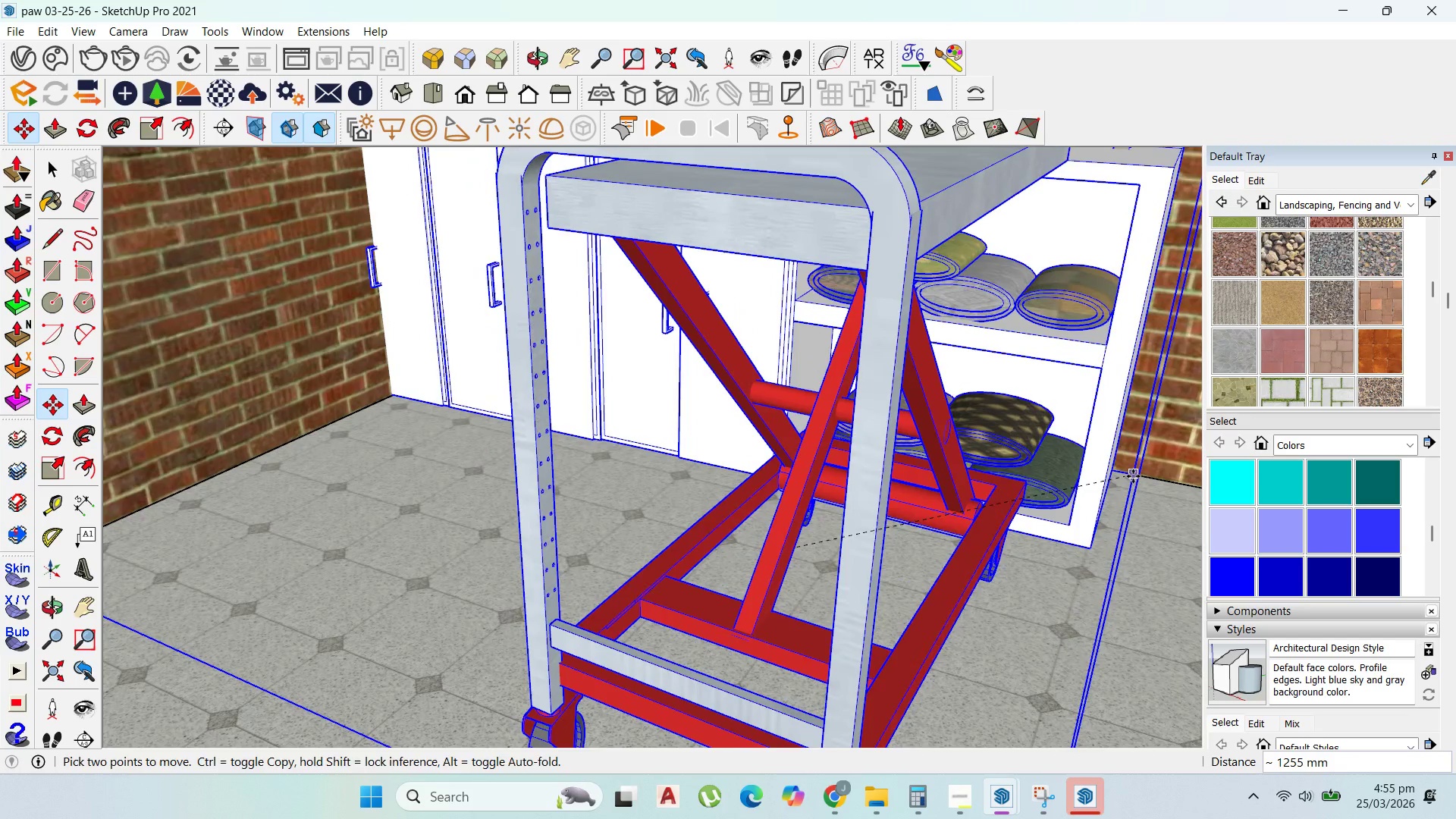 
left_click_drag(start_coordinate=[422, 519], to_coordinate=[429, 521])
 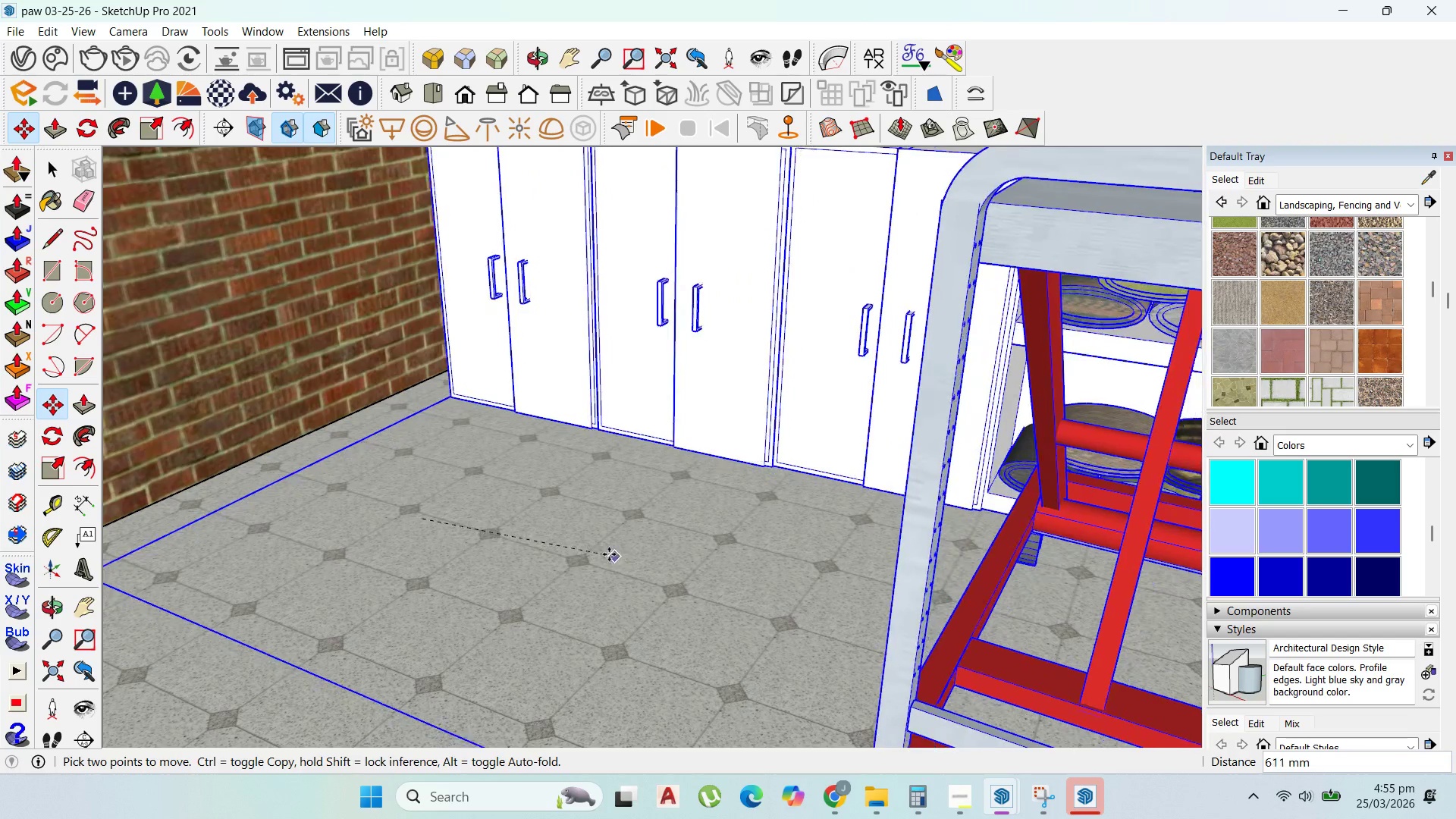 
left_click([603, 553])
 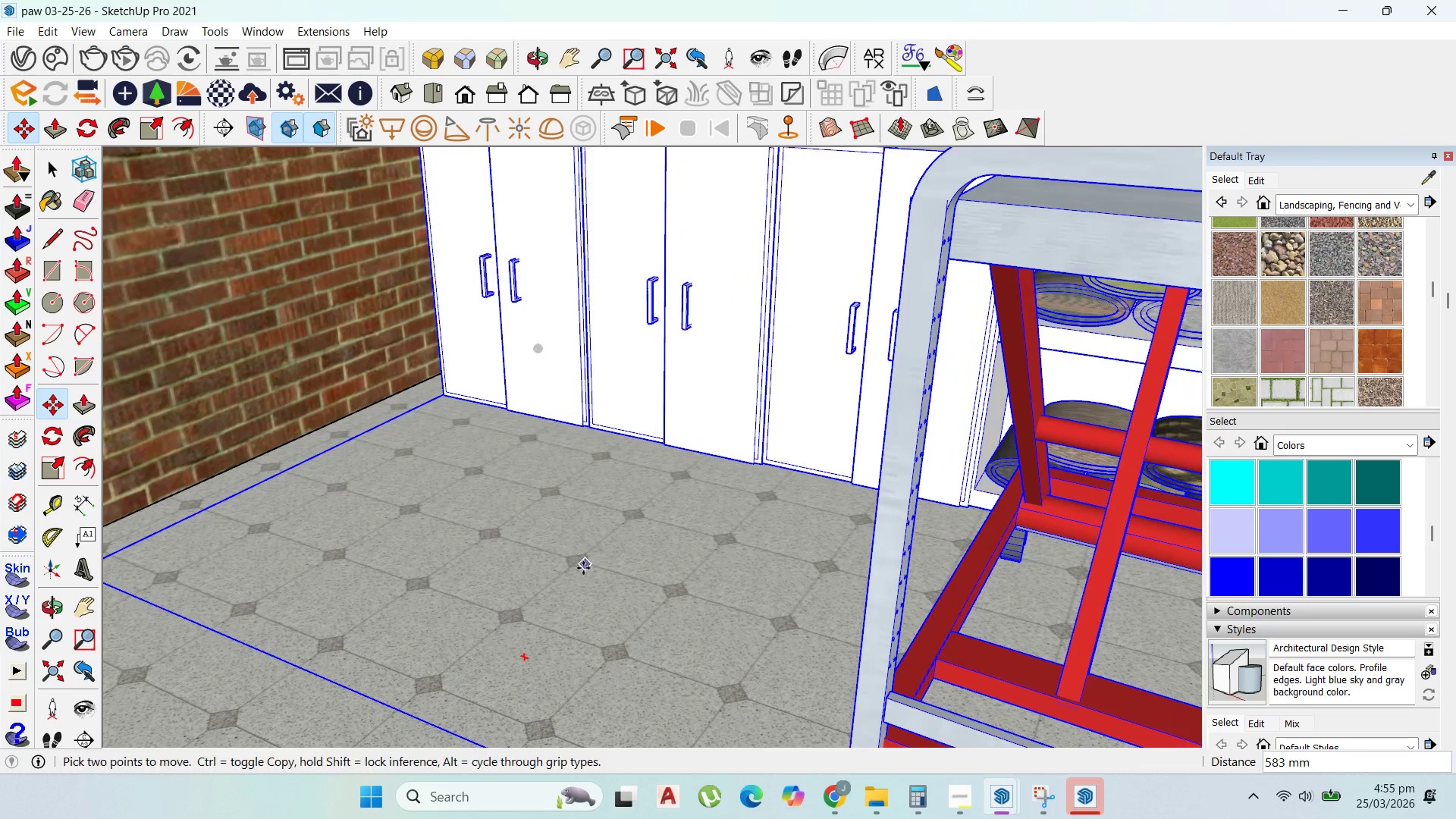 
scroll: coordinate [573, 518], scroll_direction: down, amount: 57.0
 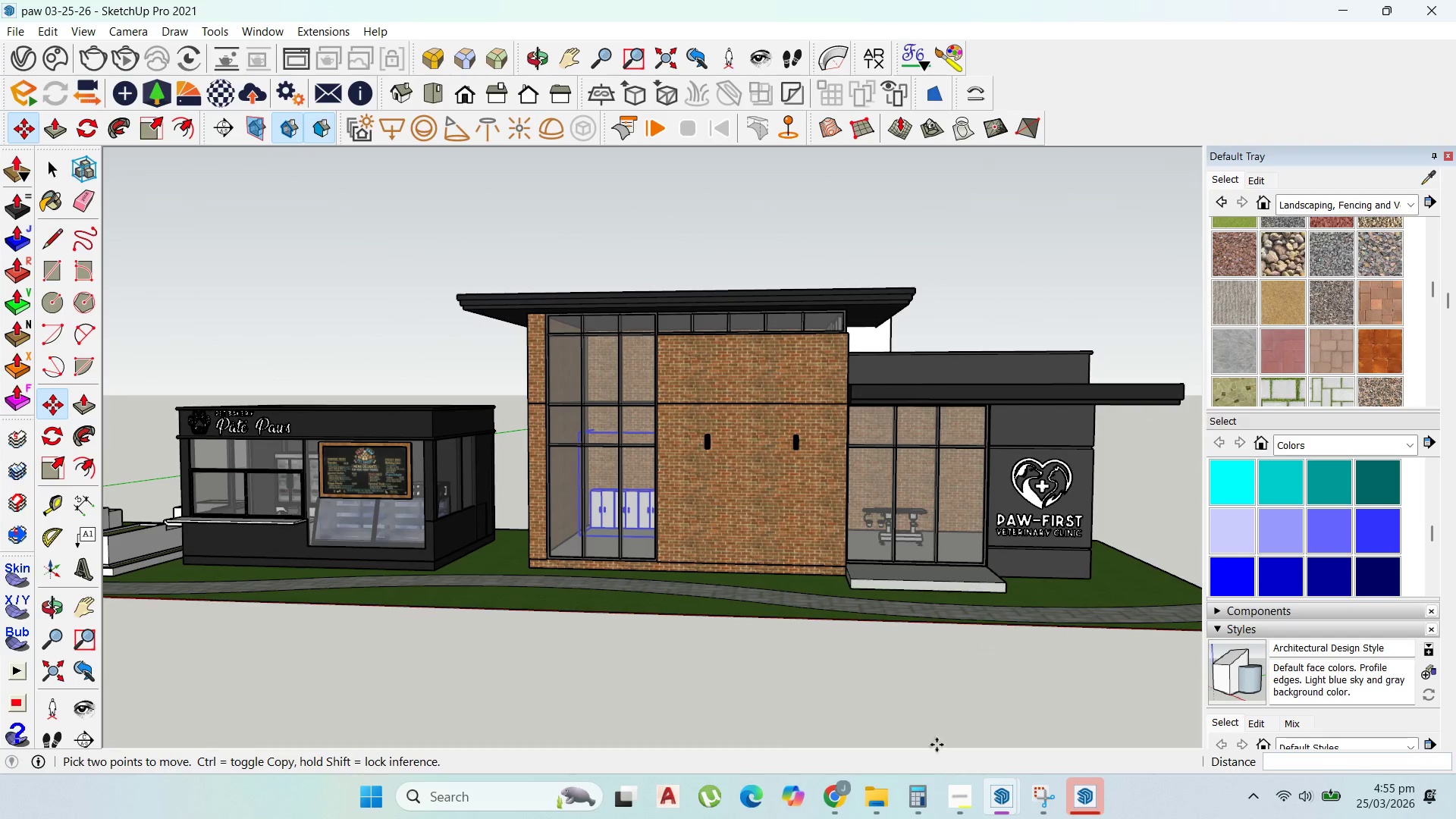 
left_click([1089, 788])
 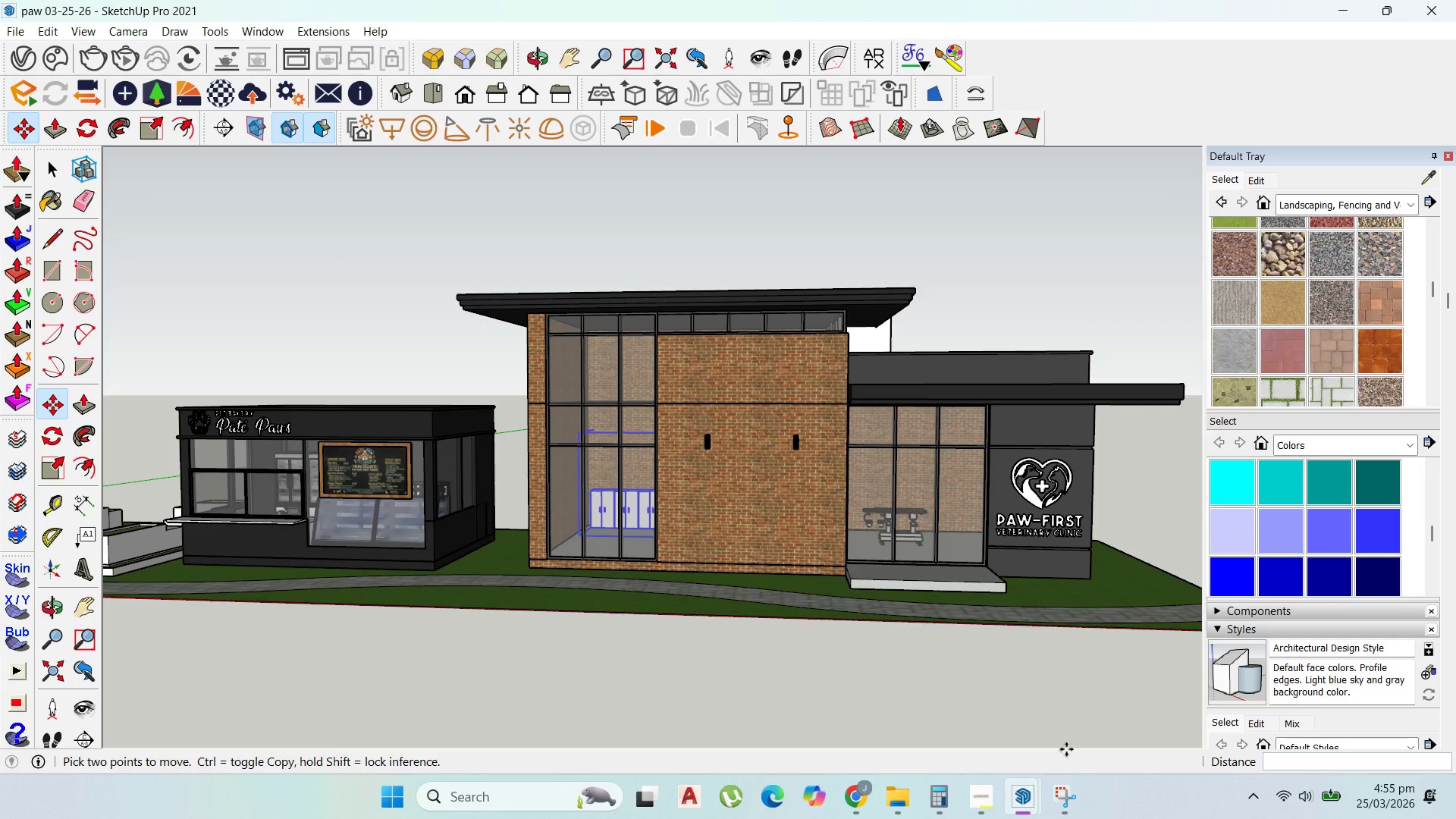 
left_click([1119, 715])
 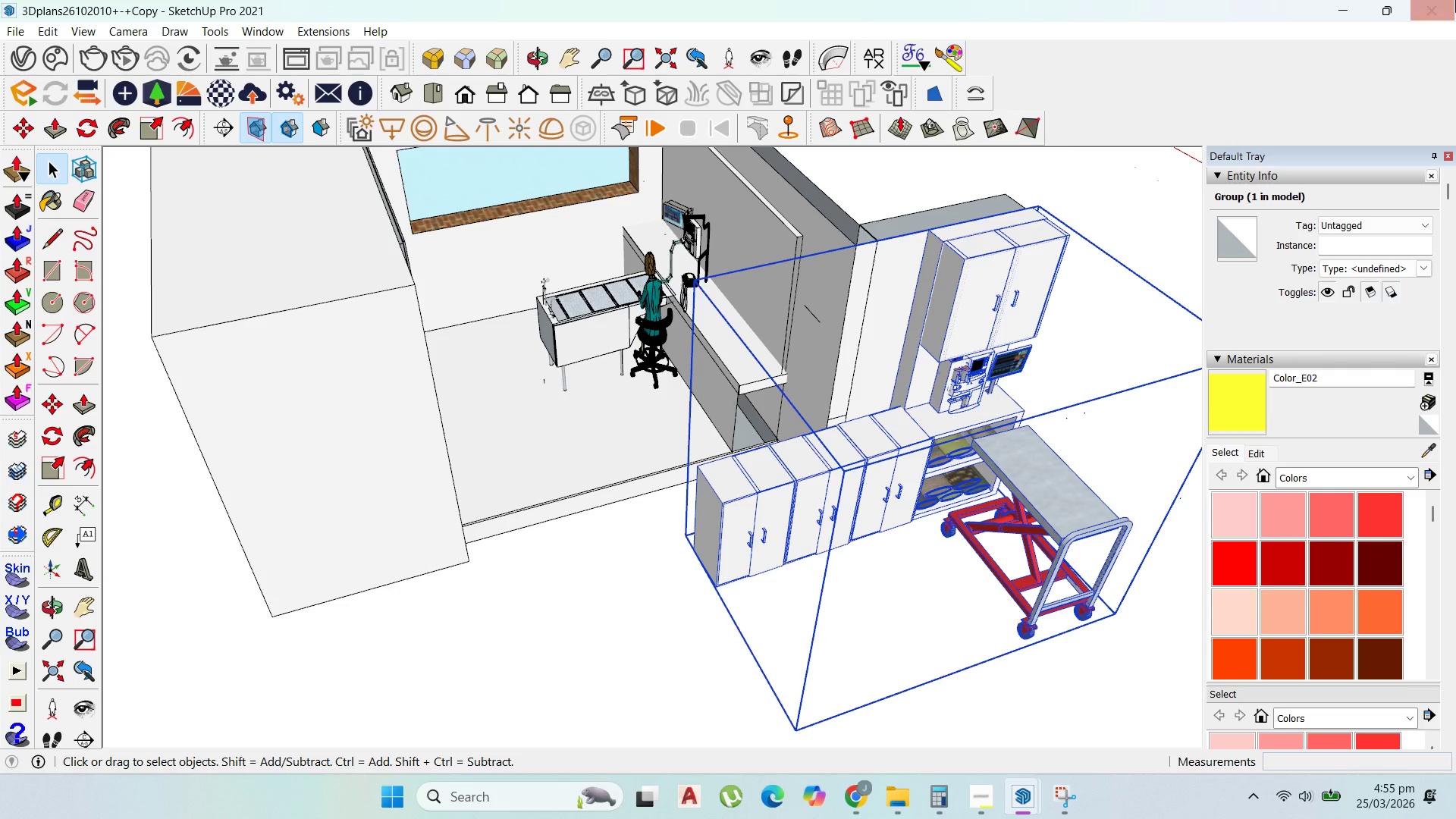 
left_click([1455, 0])
 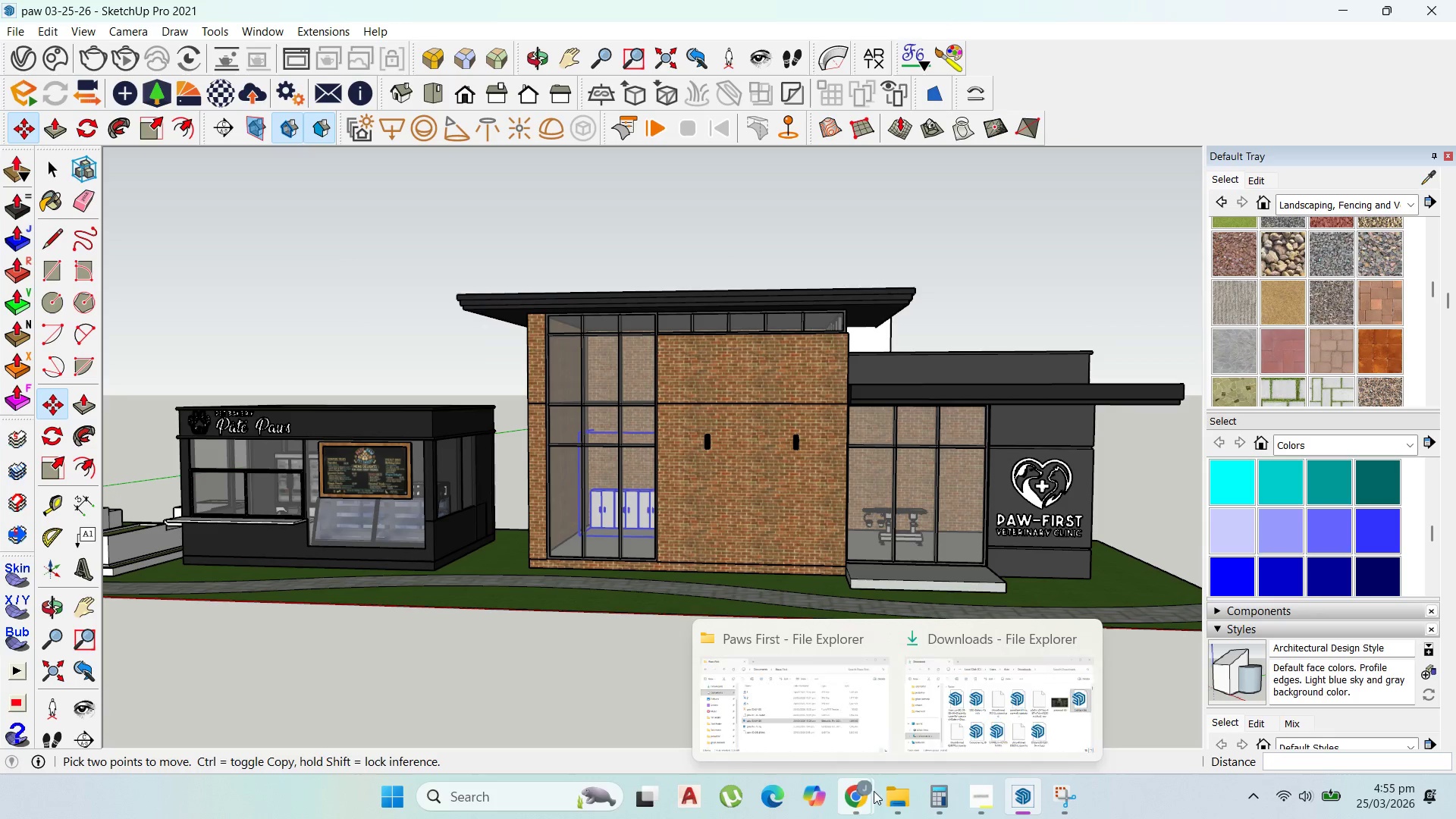 
left_click([912, 733])
 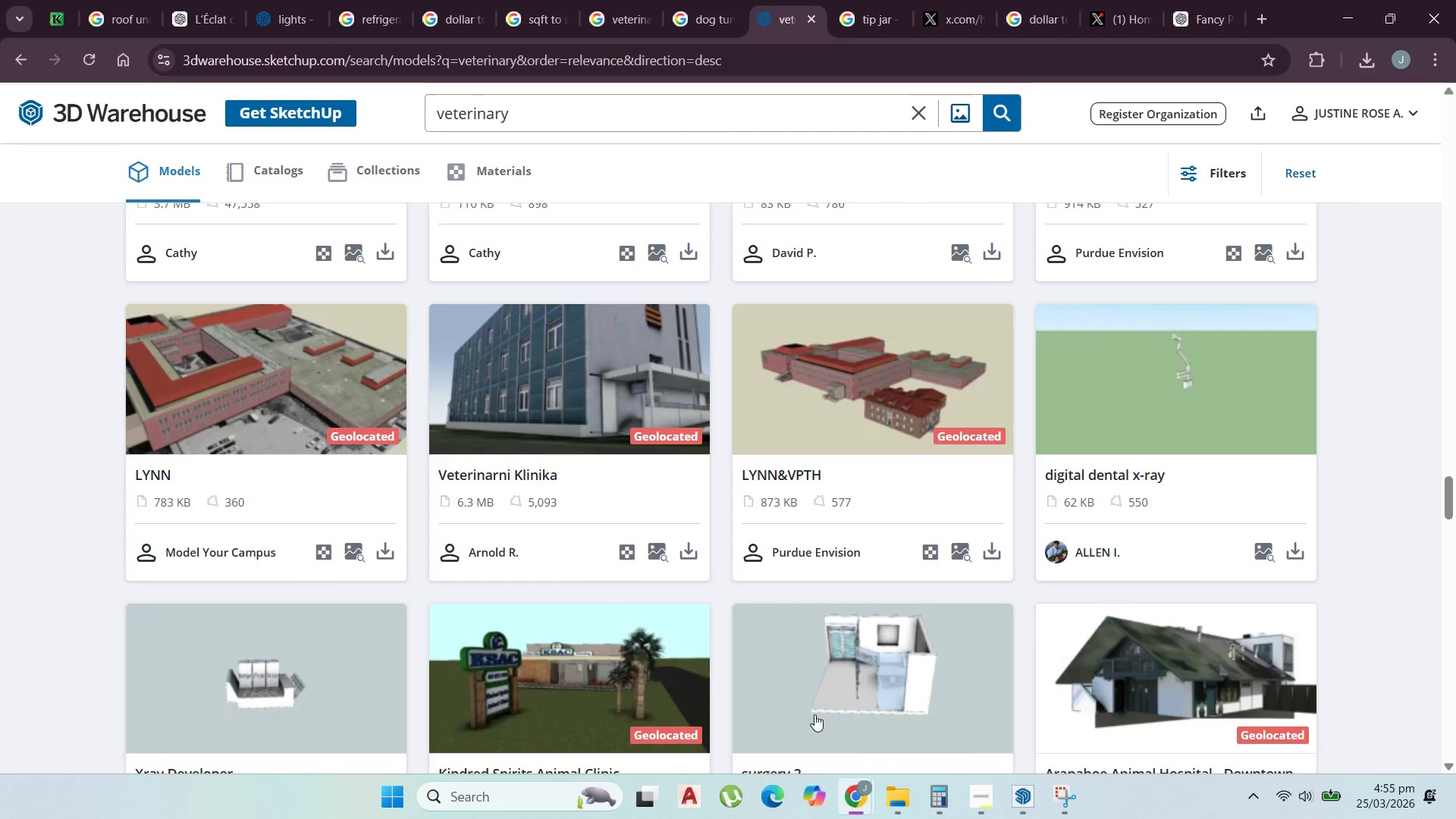 
scroll: coordinate [585, 535], scroll_direction: down, amount: 10.0
 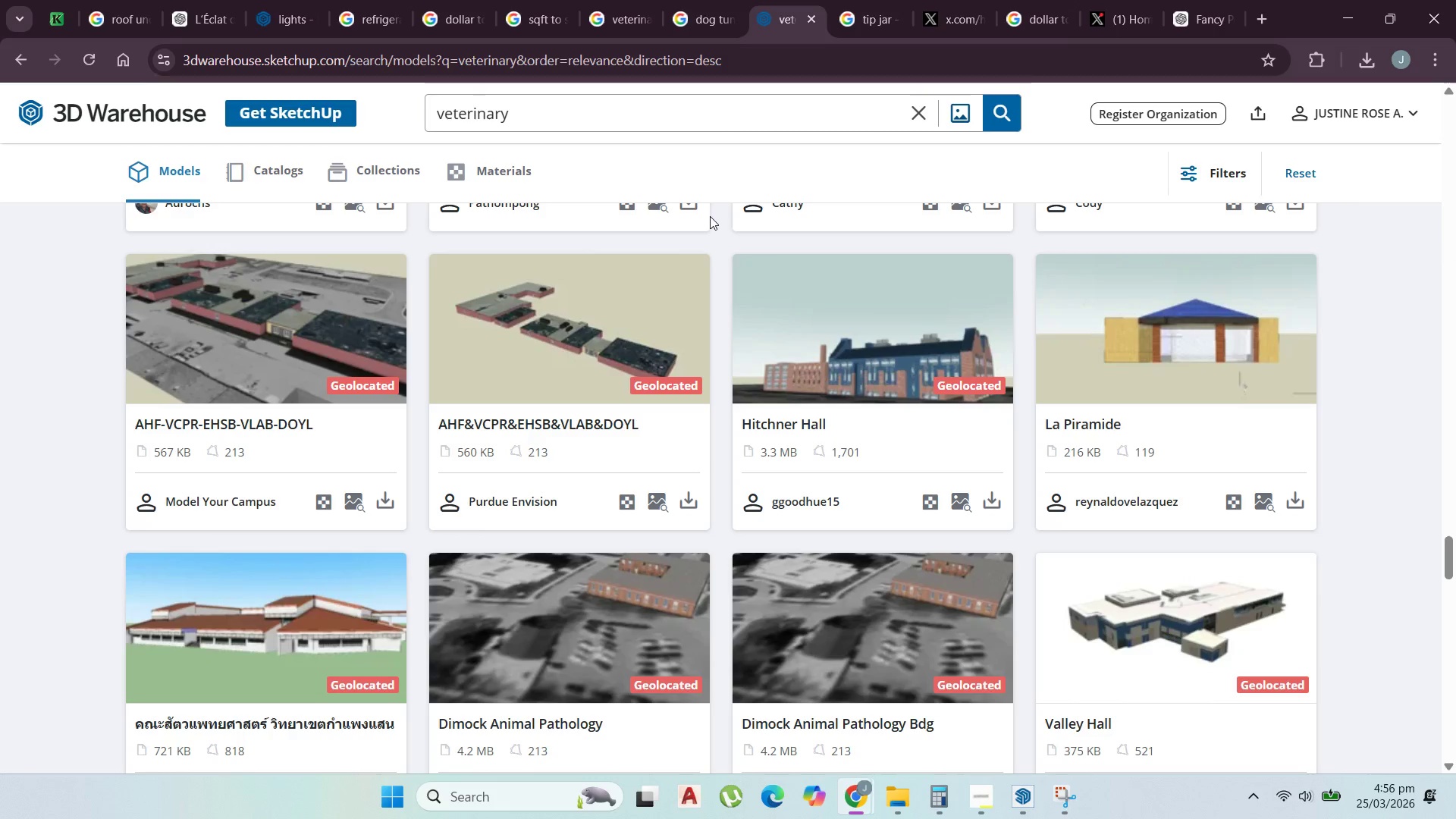 
wait(5.23)
 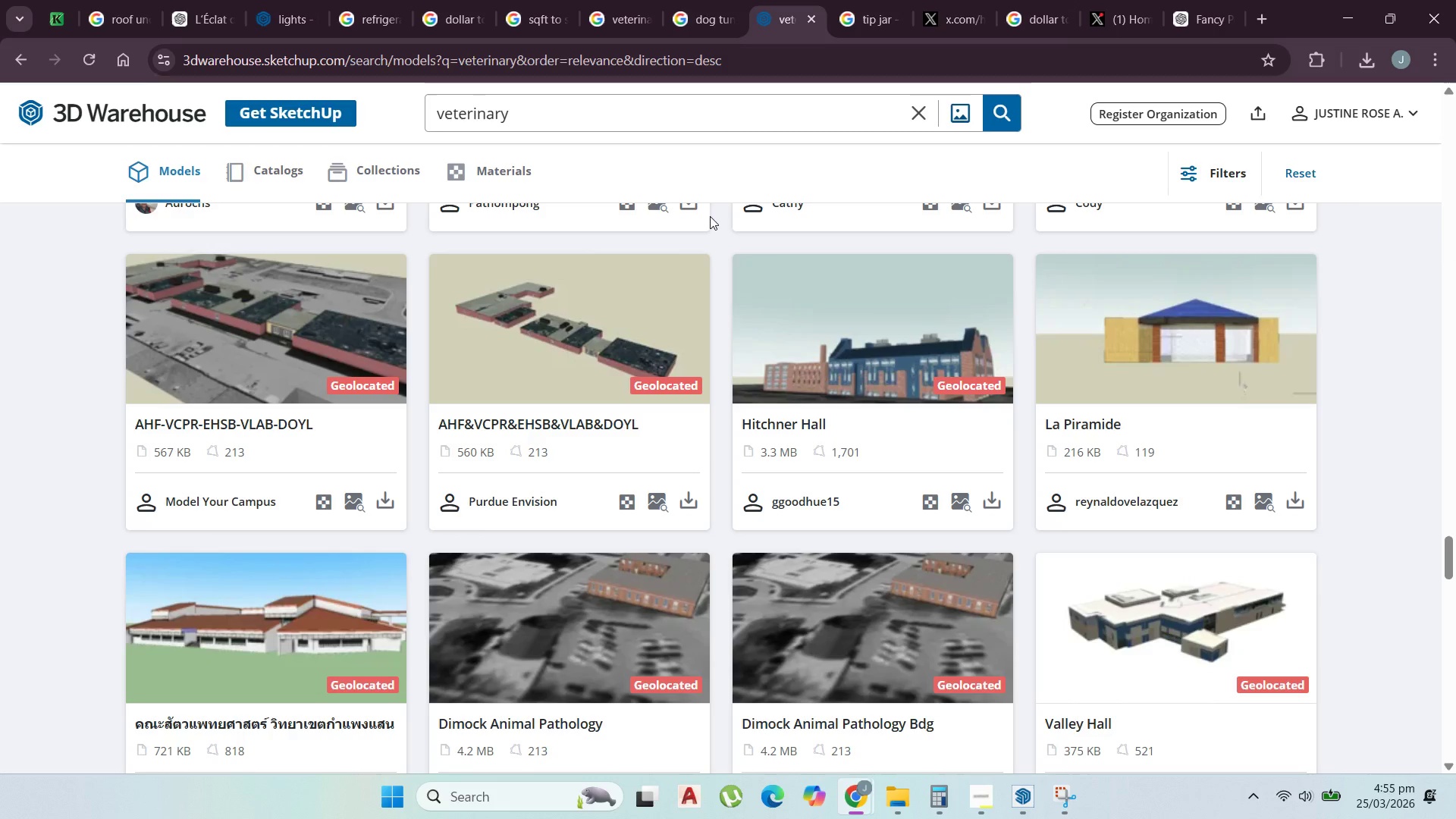 
scroll: coordinate [546, 400], scroll_direction: down, amount: 25.0
 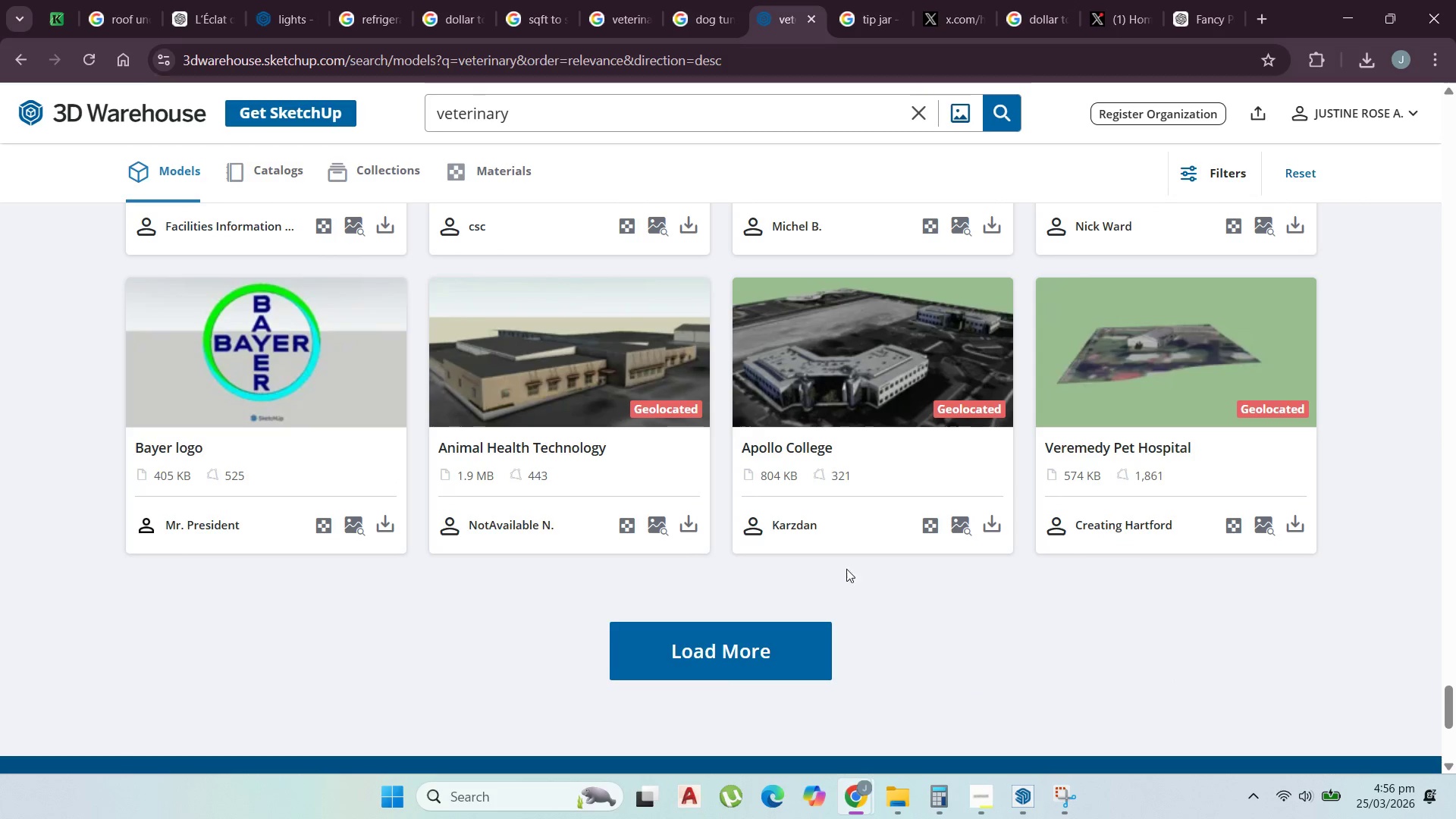 
left_click([766, 639])
 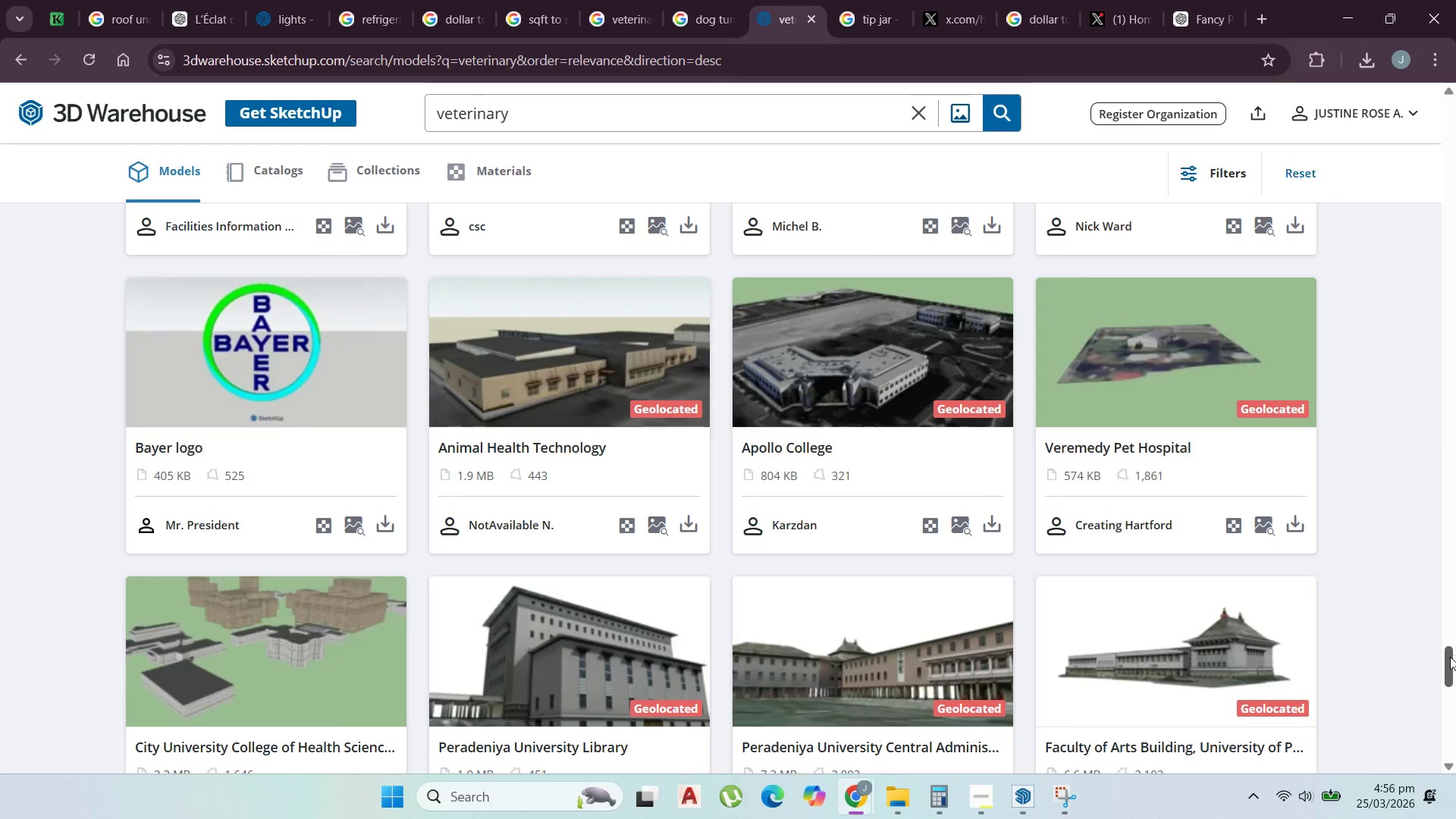 
left_click([978, 804])